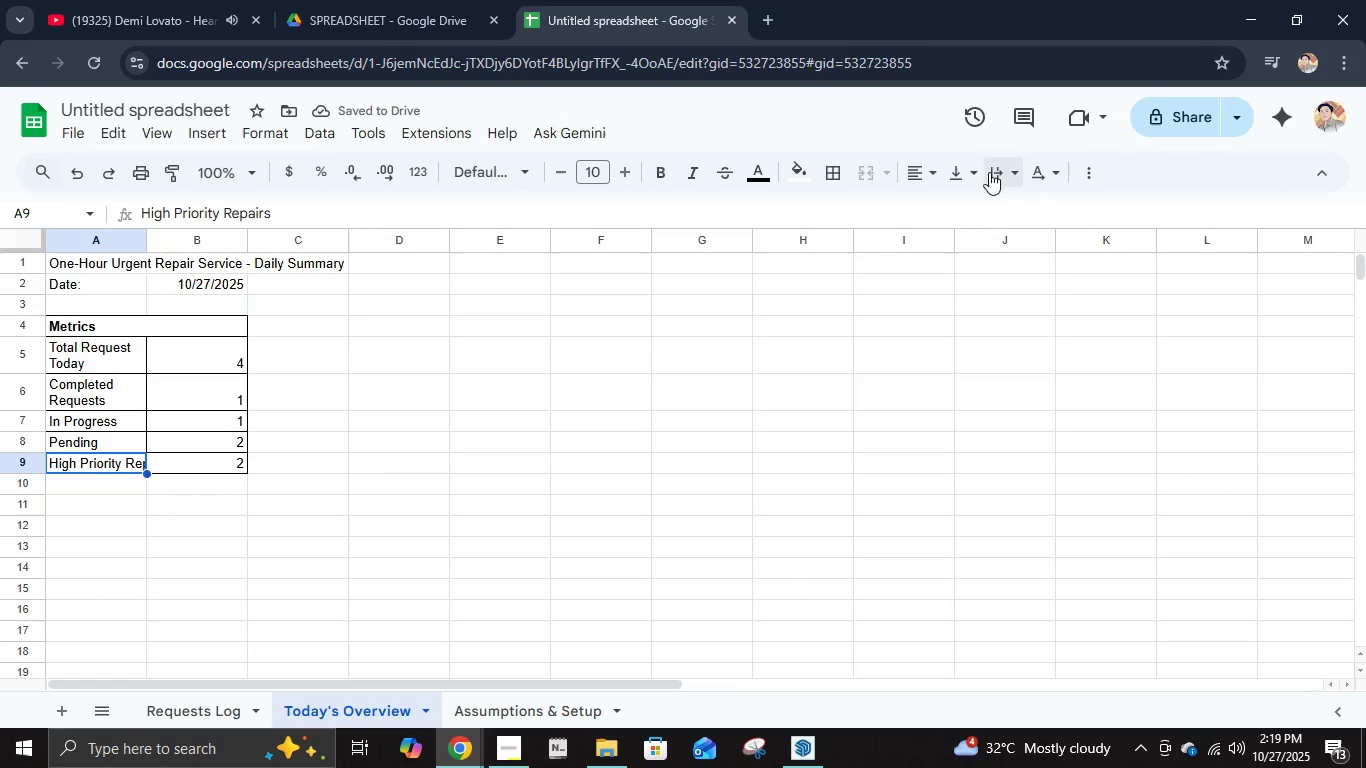 
left_click([985, 171])
 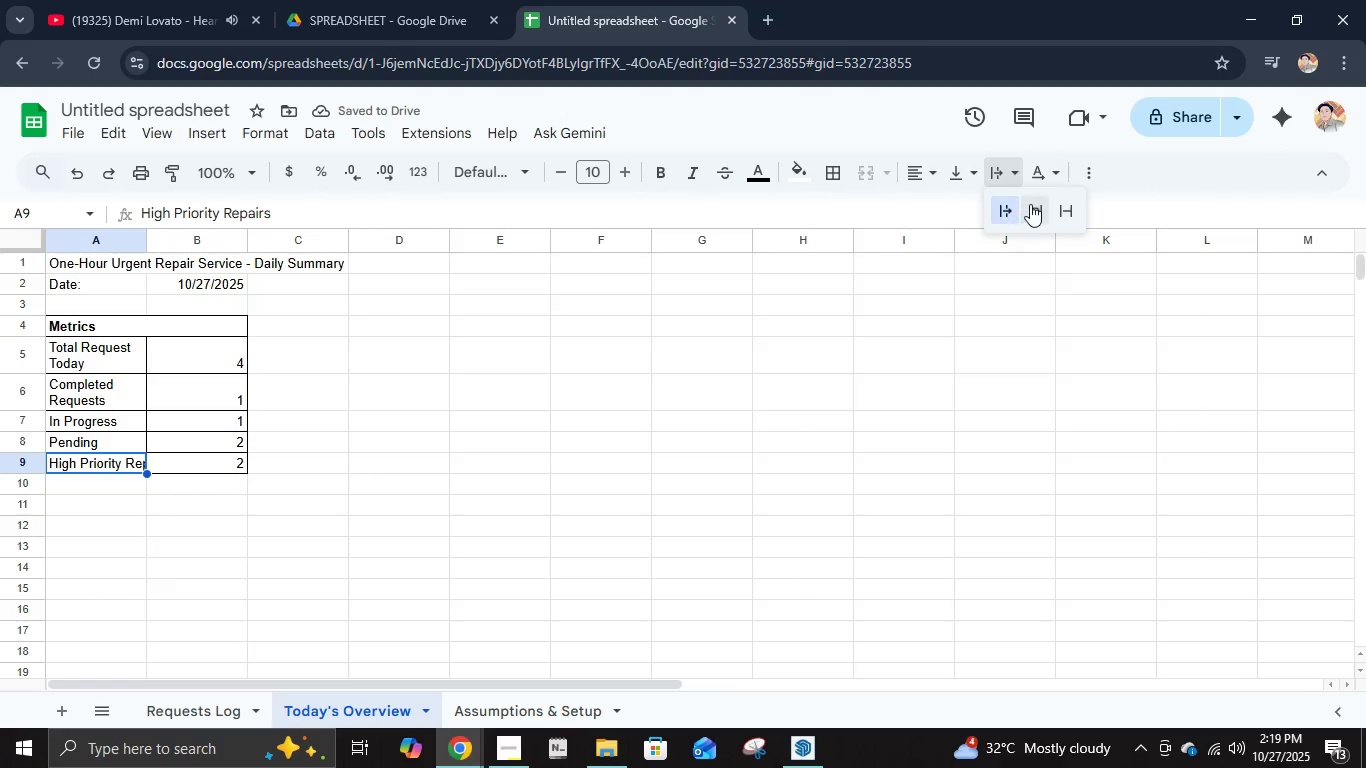 
left_click([1030, 204])
 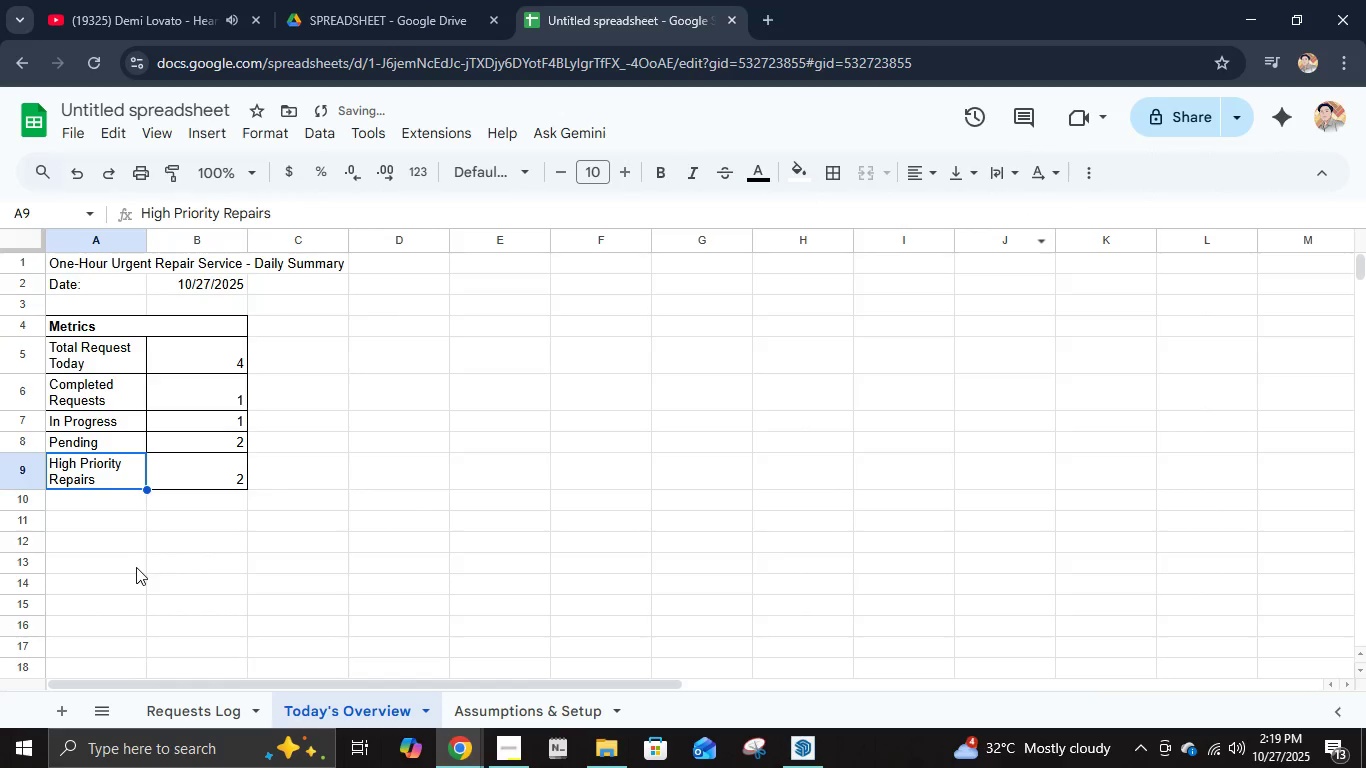 
scroll: coordinate [281, 501], scroll_direction: up, amount: 11.0
 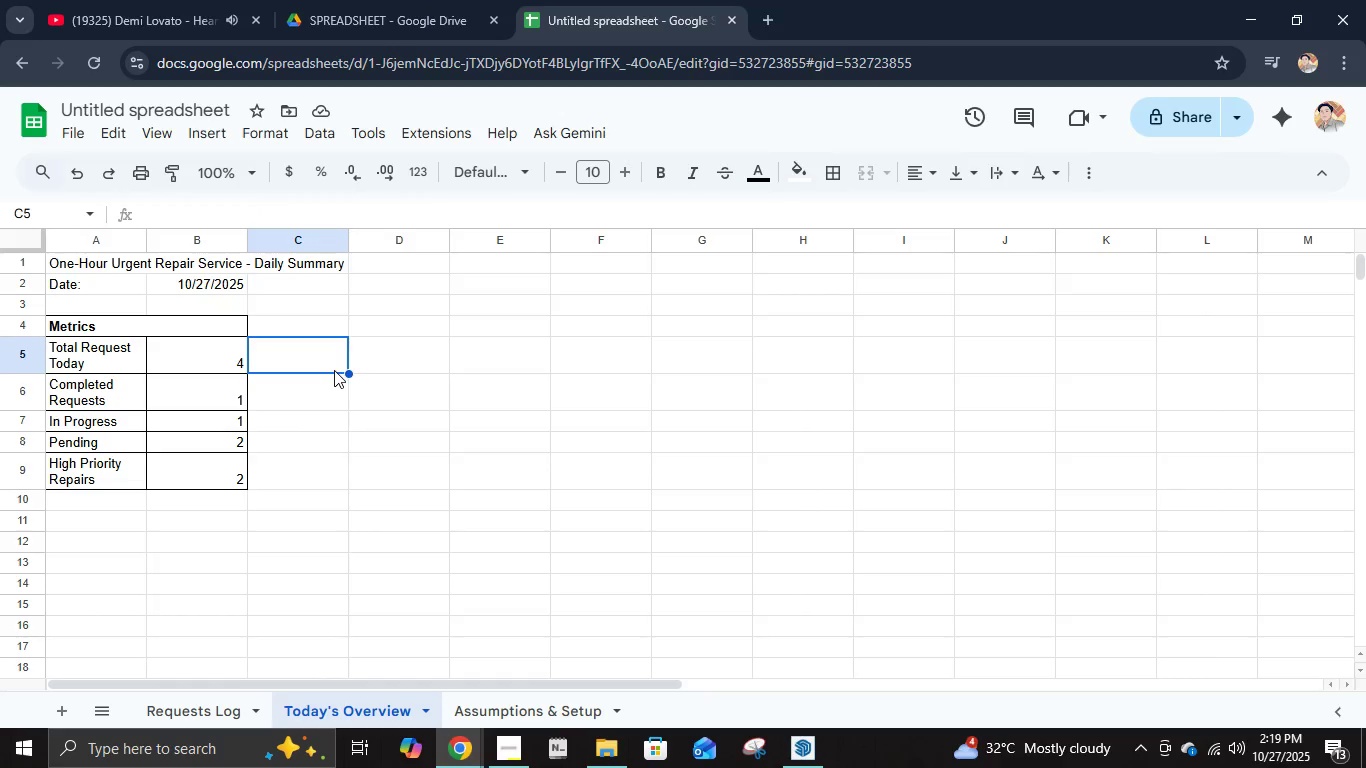 
wait(5.42)
 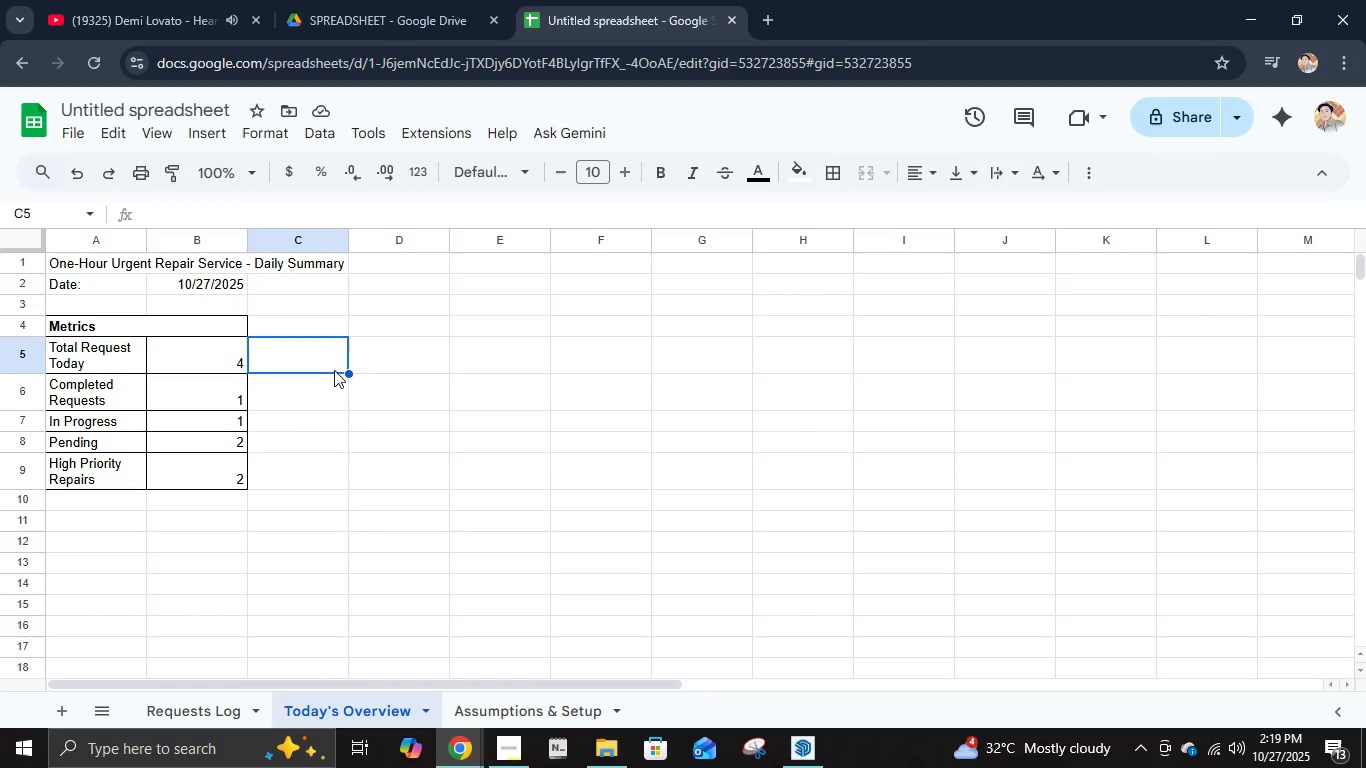 
left_click([186, 472])
 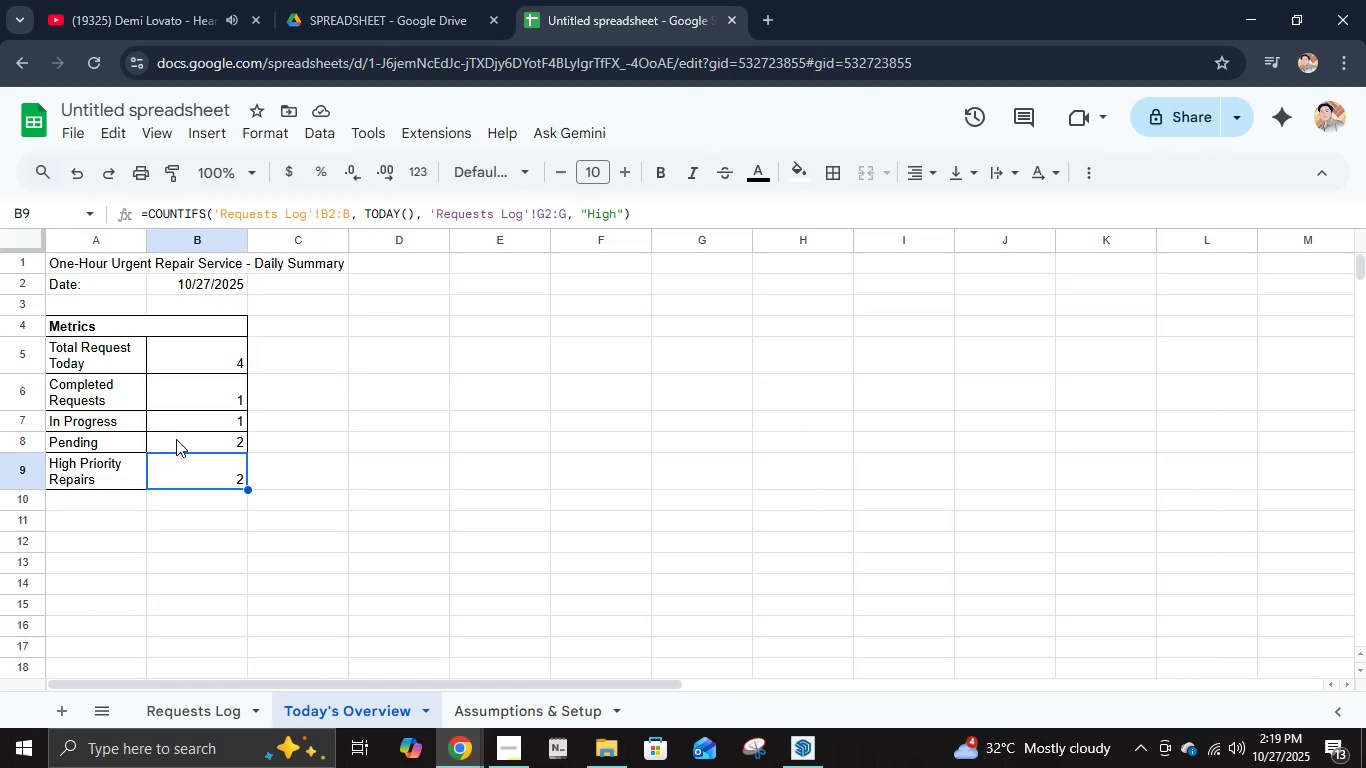 
left_click_drag(start_coordinate=[176, 439], to_coordinate=[92, 360])
 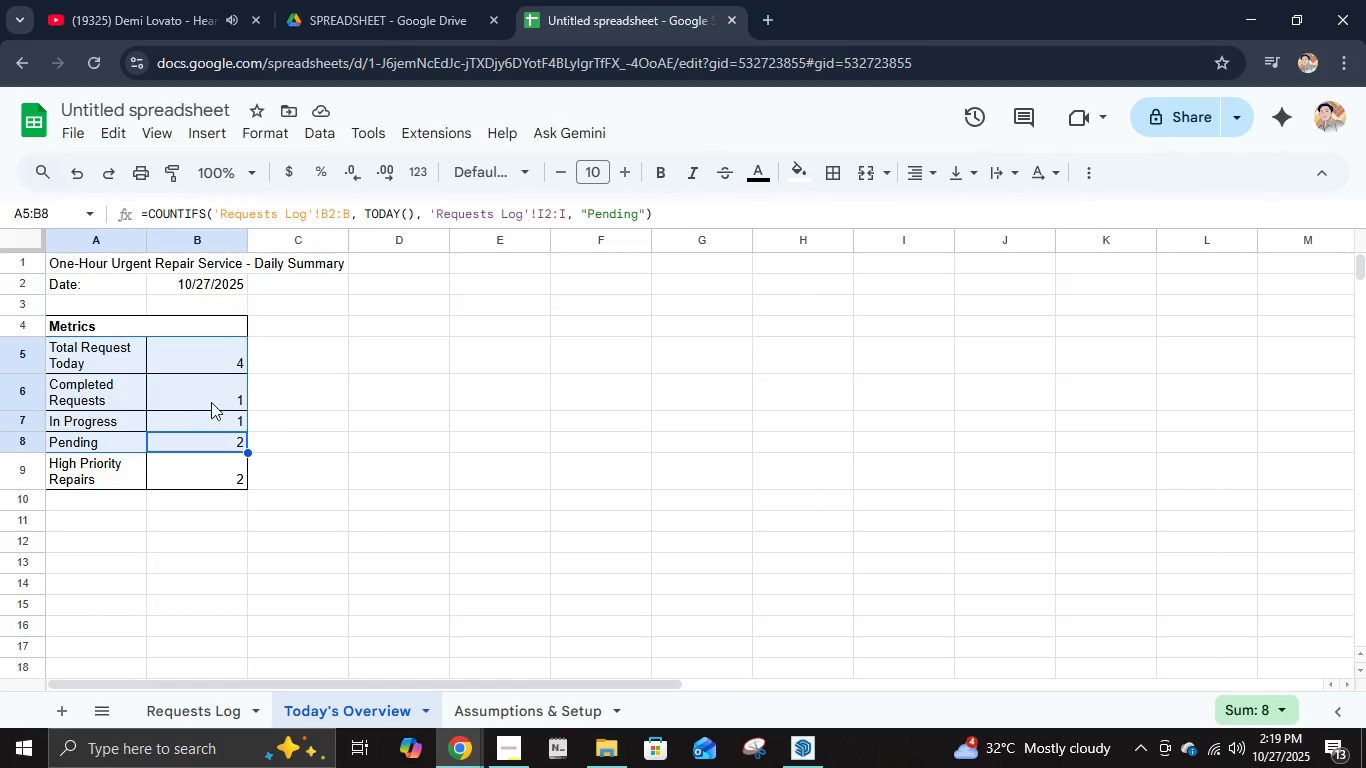 
left_click_drag(start_coordinate=[120, 395], to_coordinate=[203, 435])
 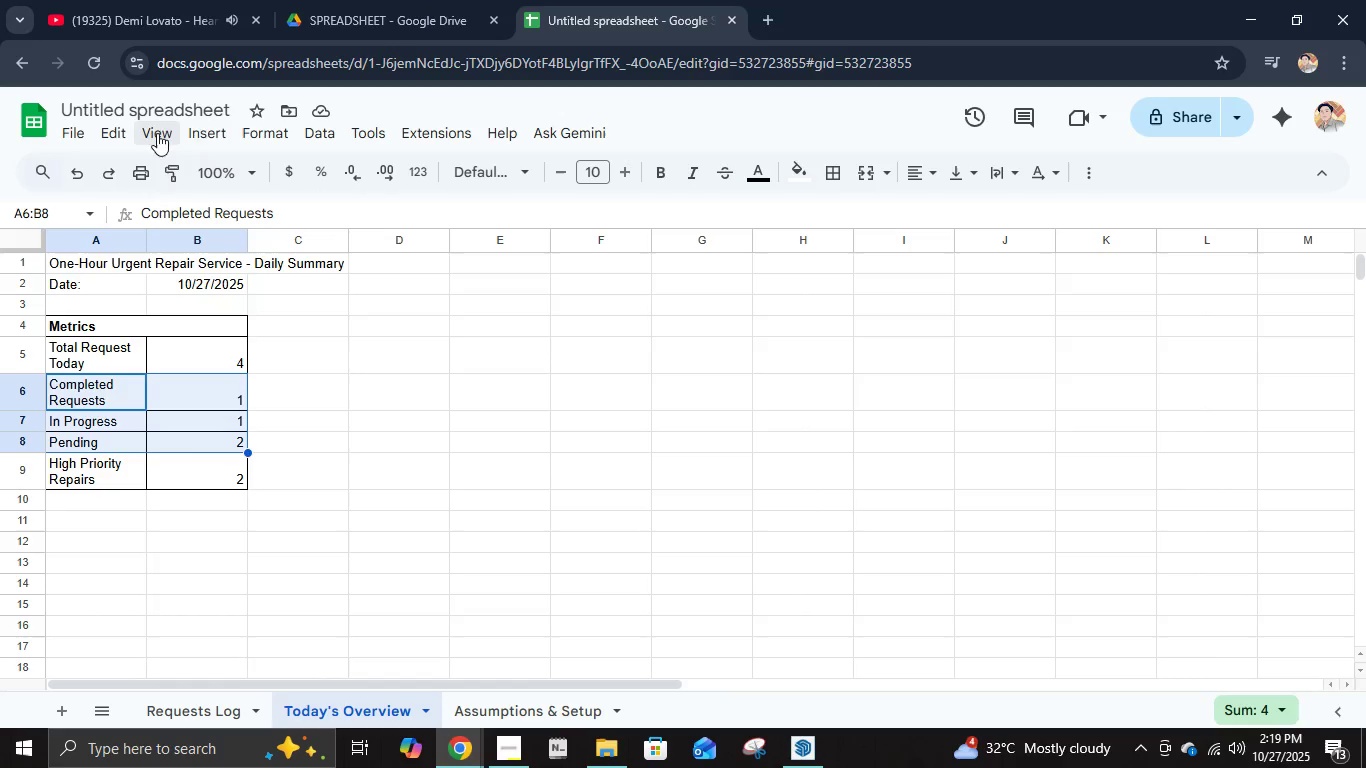 
left_click([199, 125])
 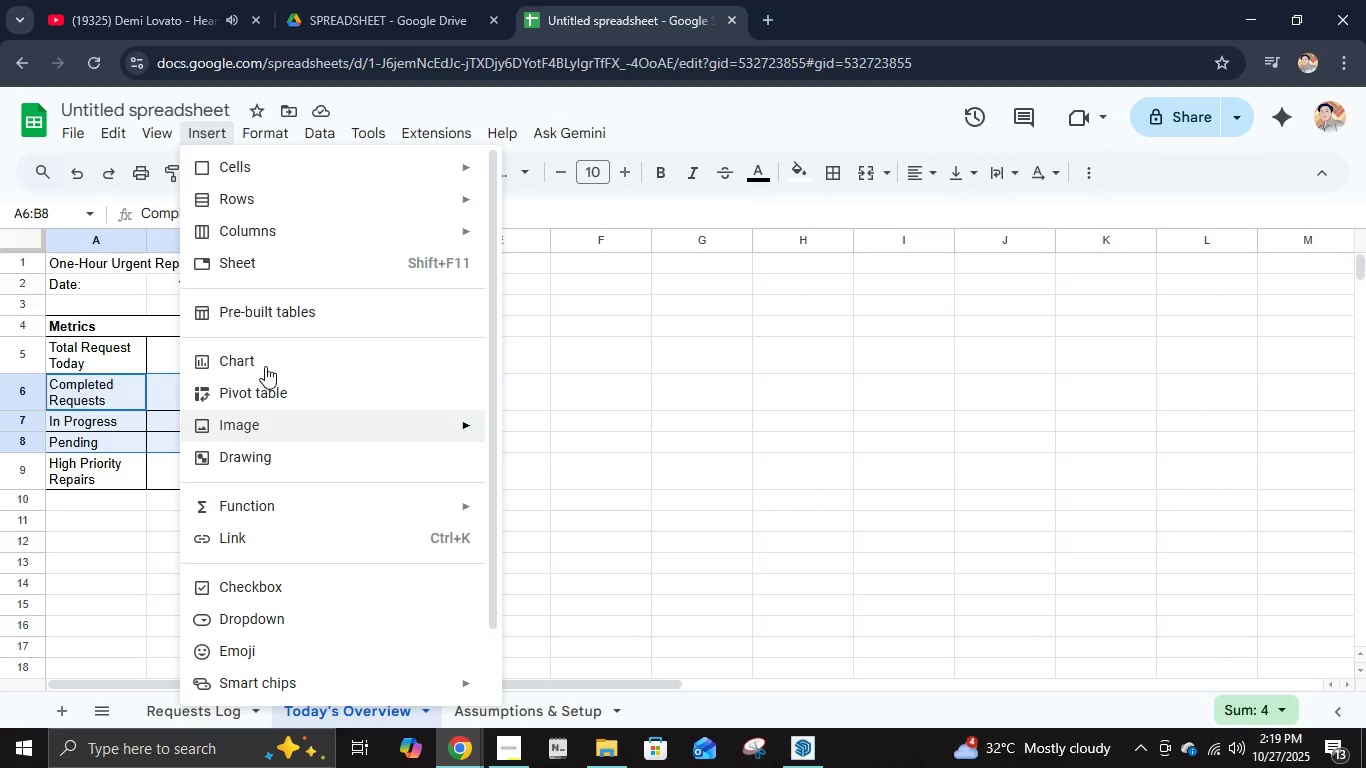 
left_click([265, 366])
 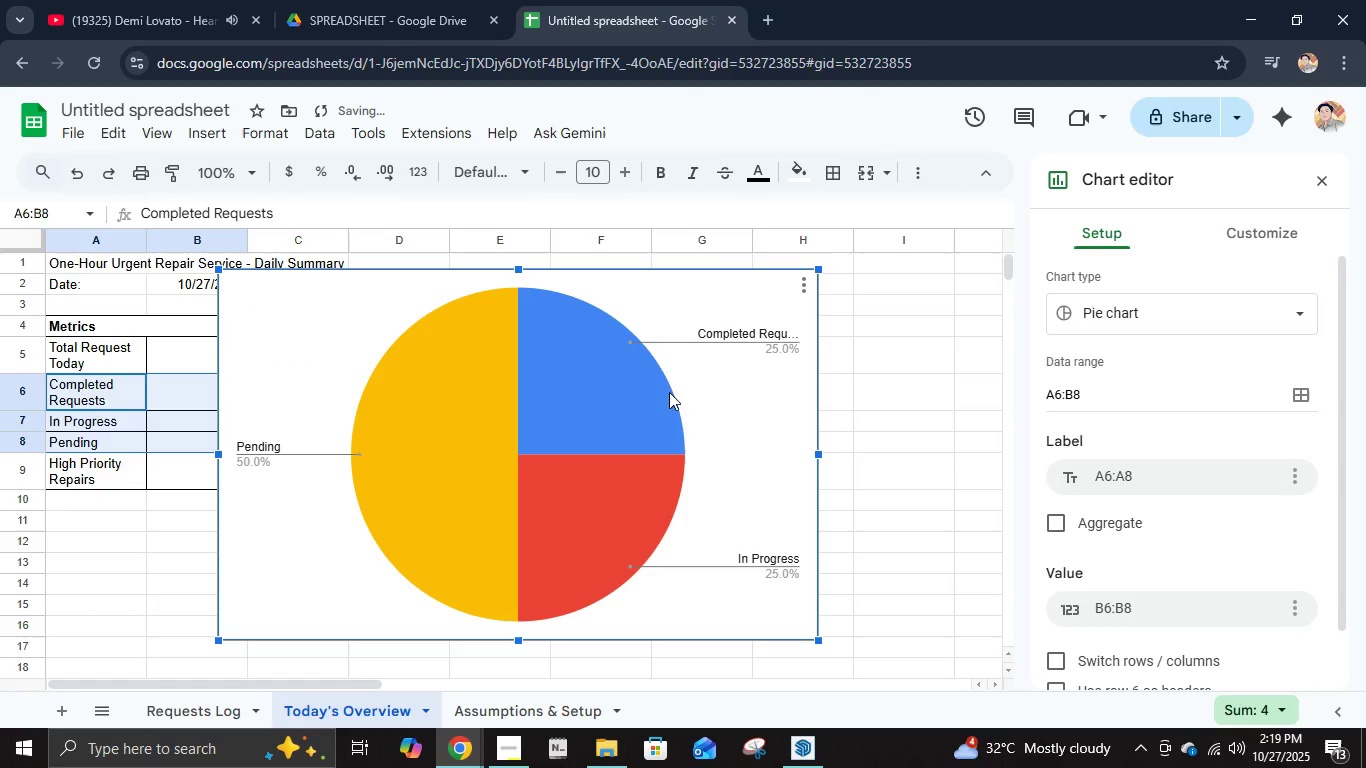 
left_click_drag(start_coordinate=[785, 410], to_coordinate=[924, 436])
 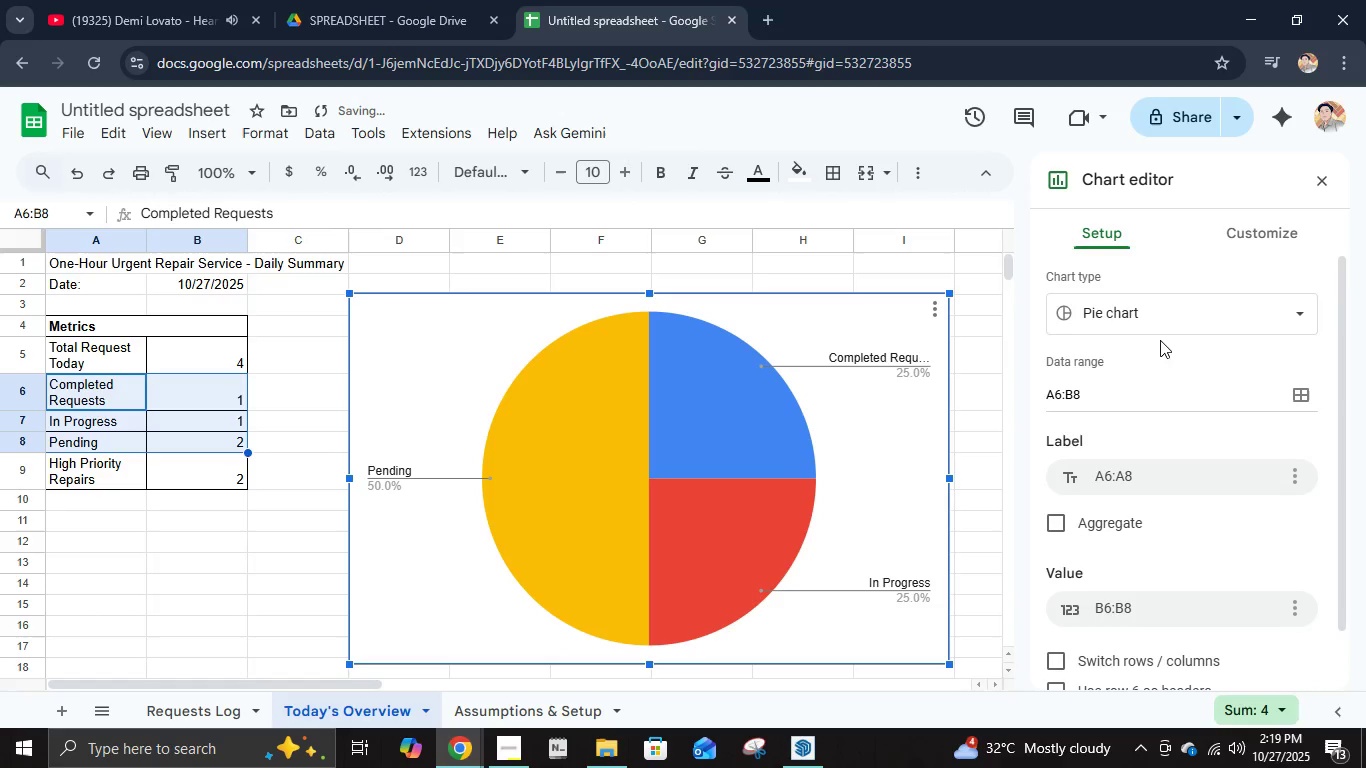 
left_click([1154, 319])
 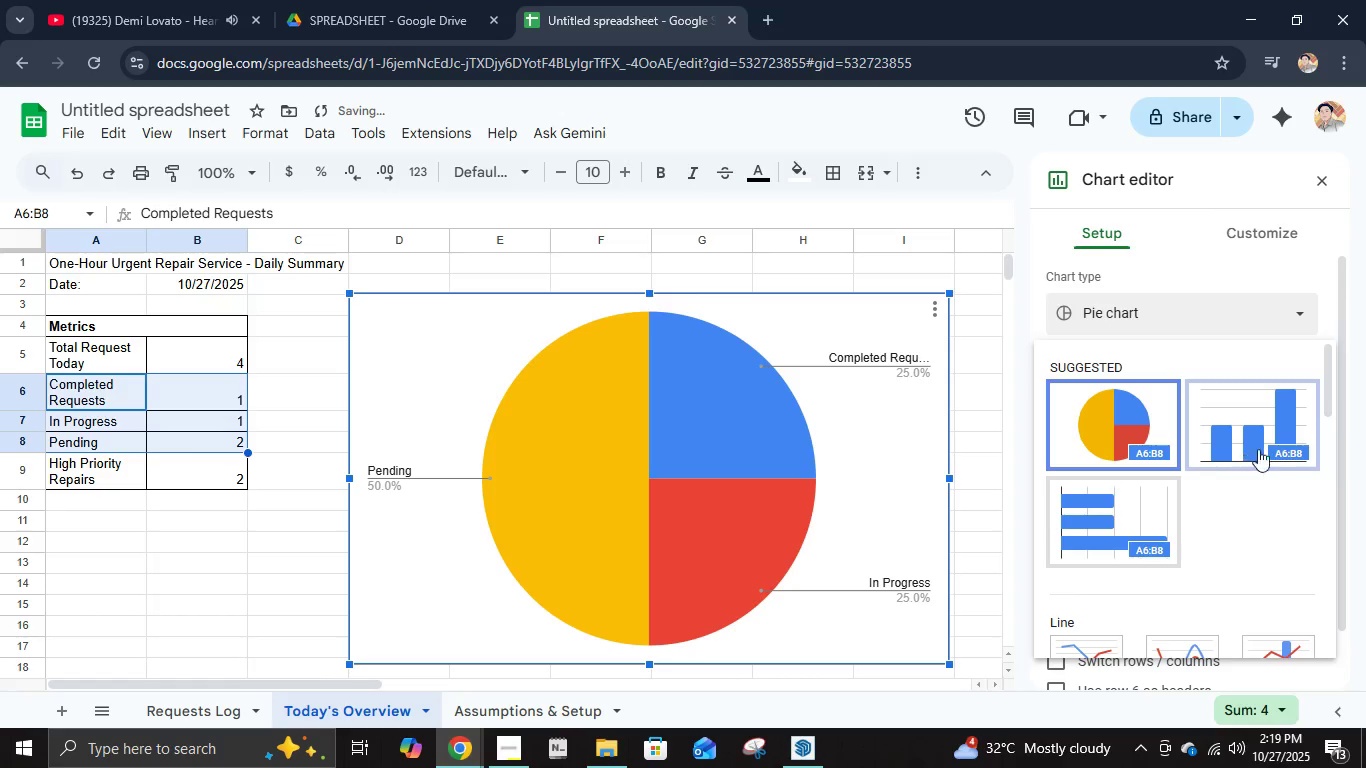 
scroll: coordinate [1220, 499], scroll_direction: down, amount: 5.0
 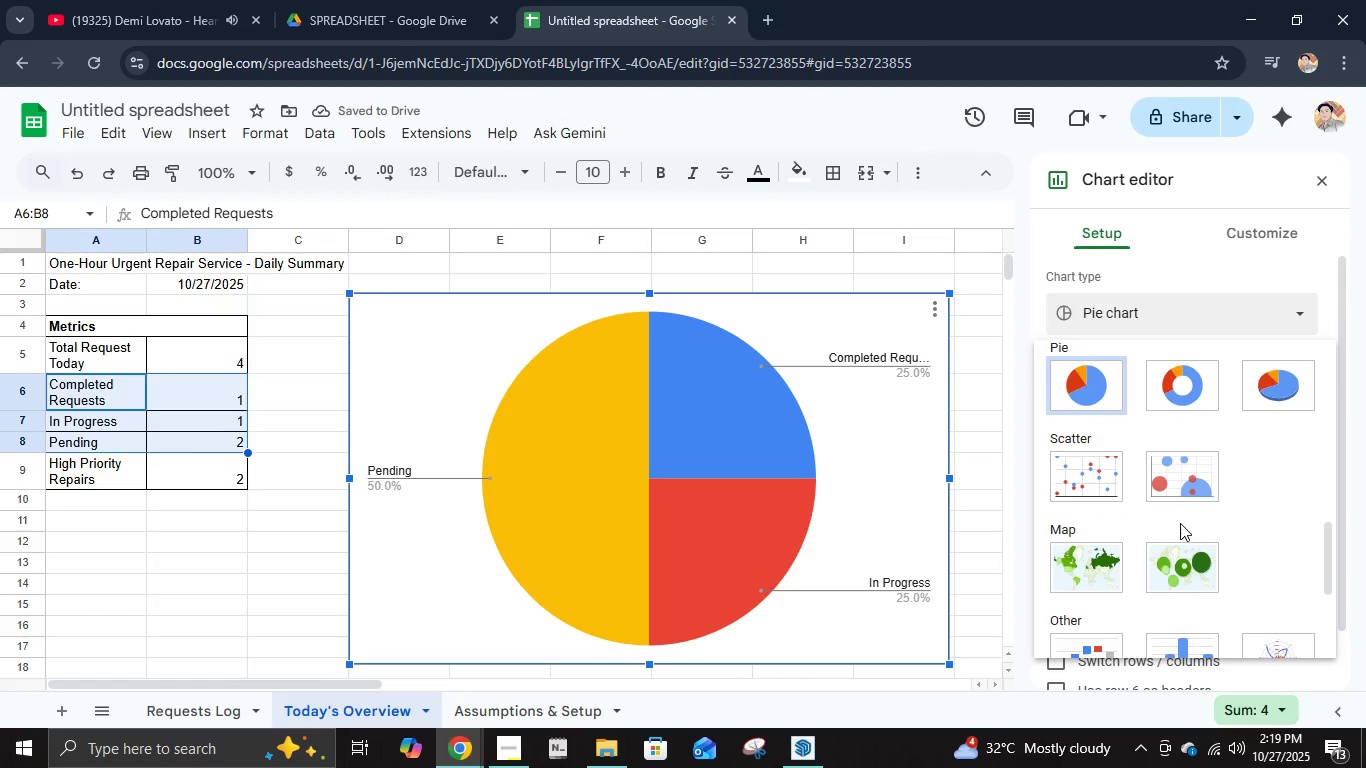 
left_click([1190, 414])
 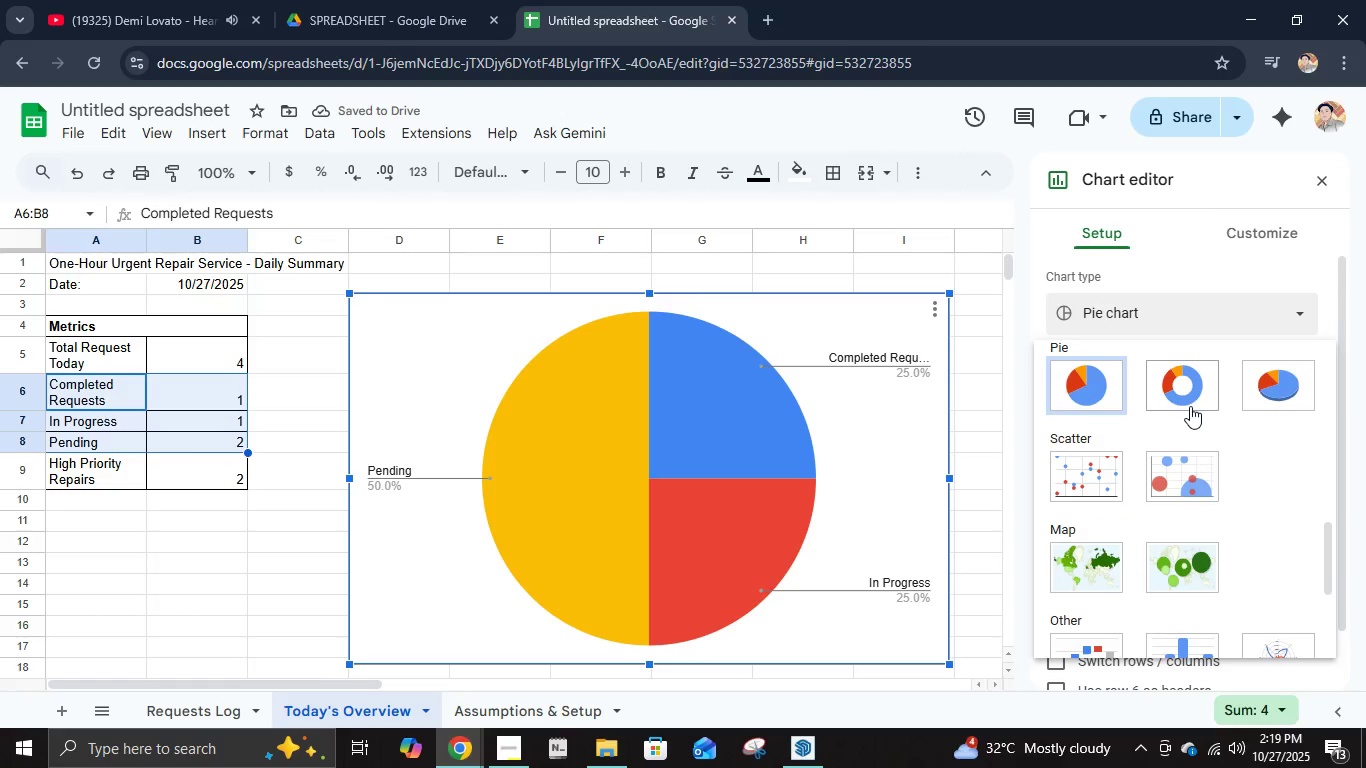 
double_click([1190, 406])
 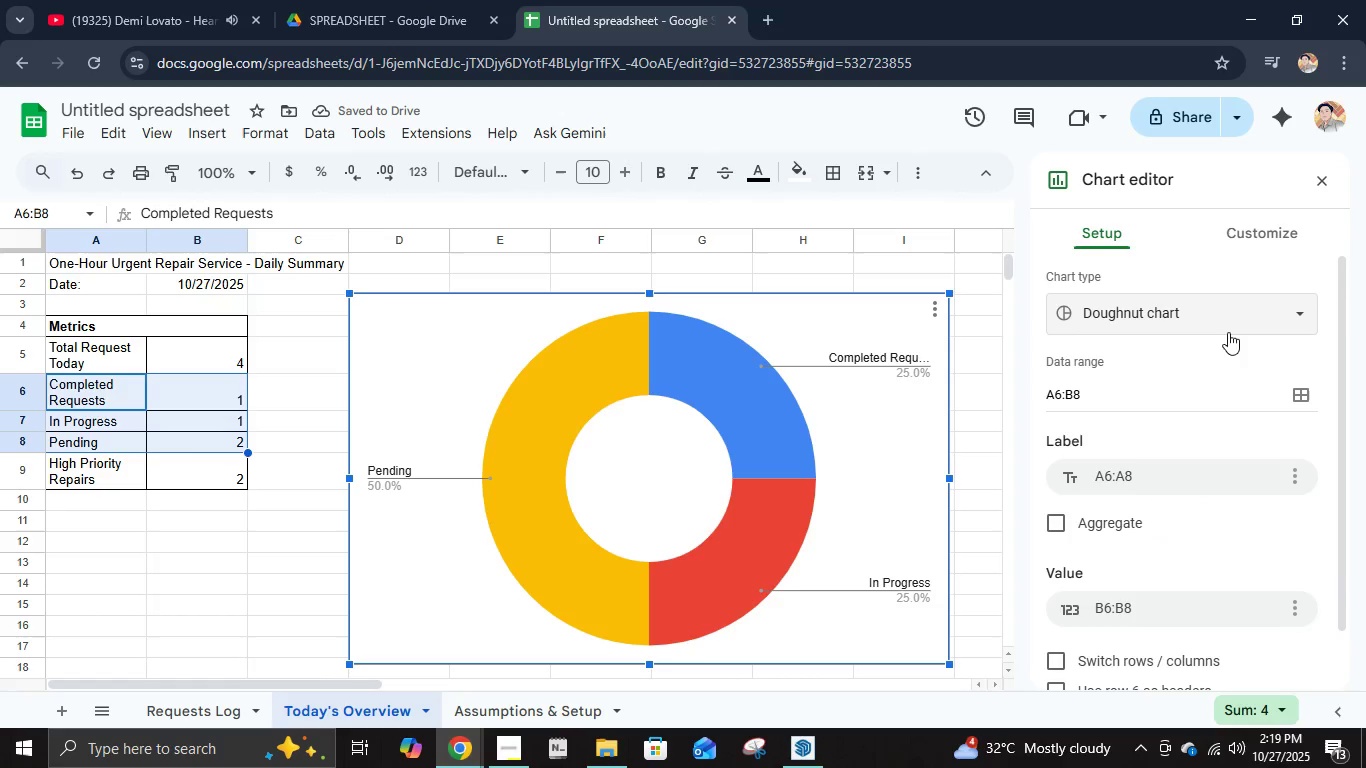 
wait(5.23)
 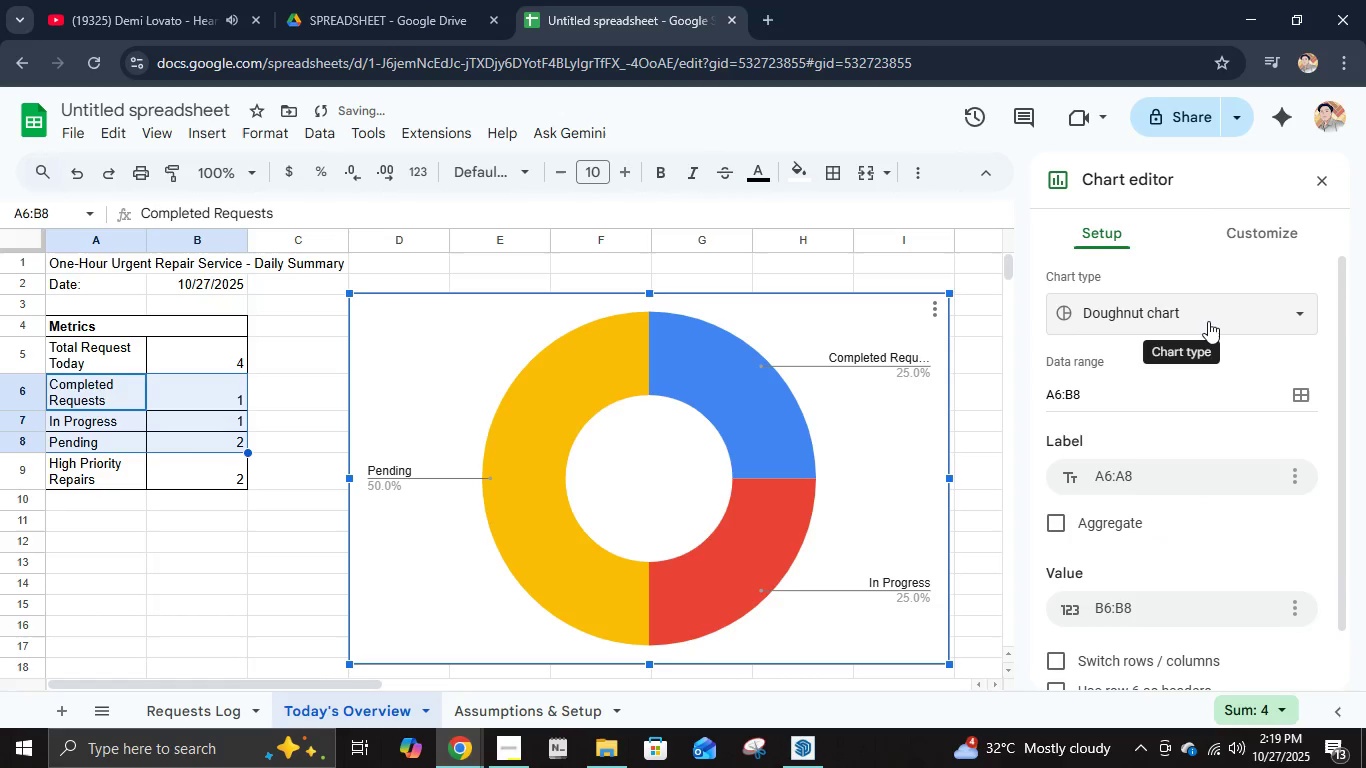 
double_click([748, 424])
 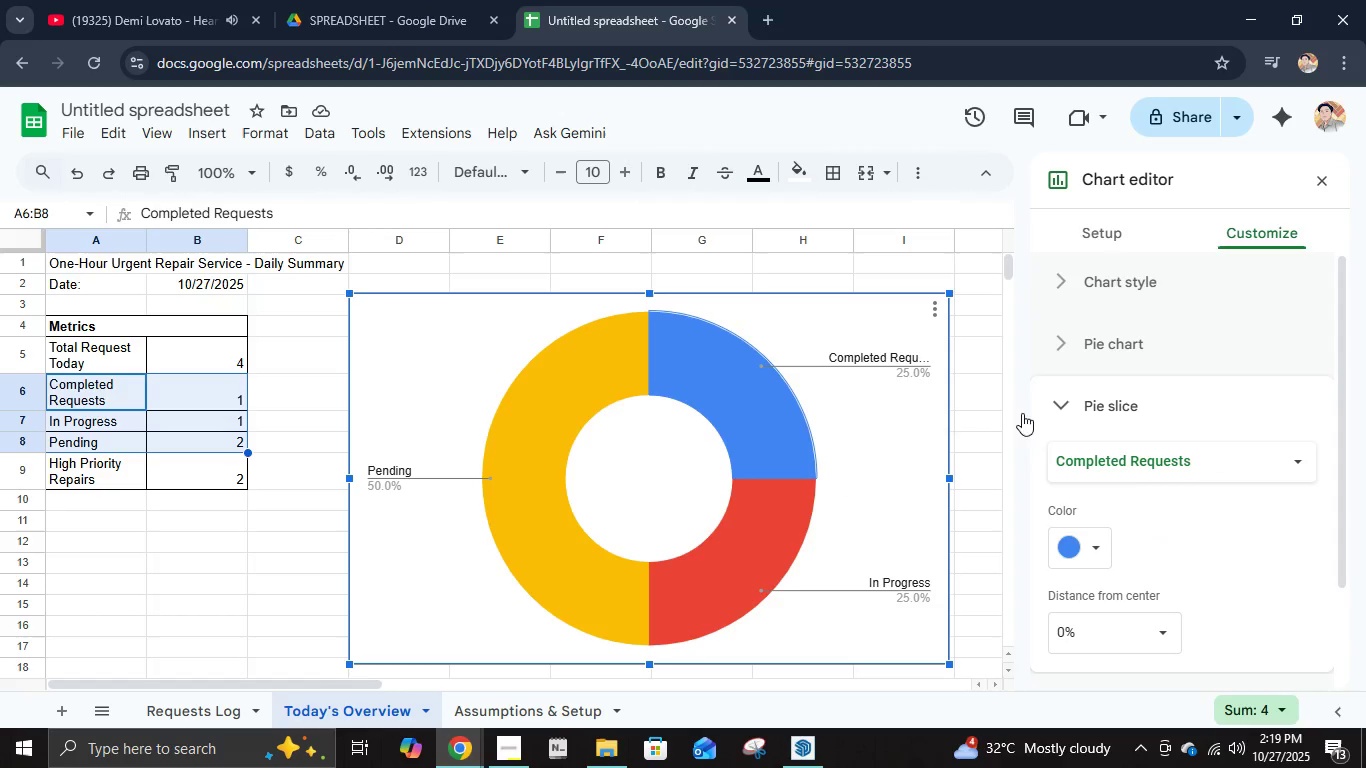 
left_click([756, 423])
 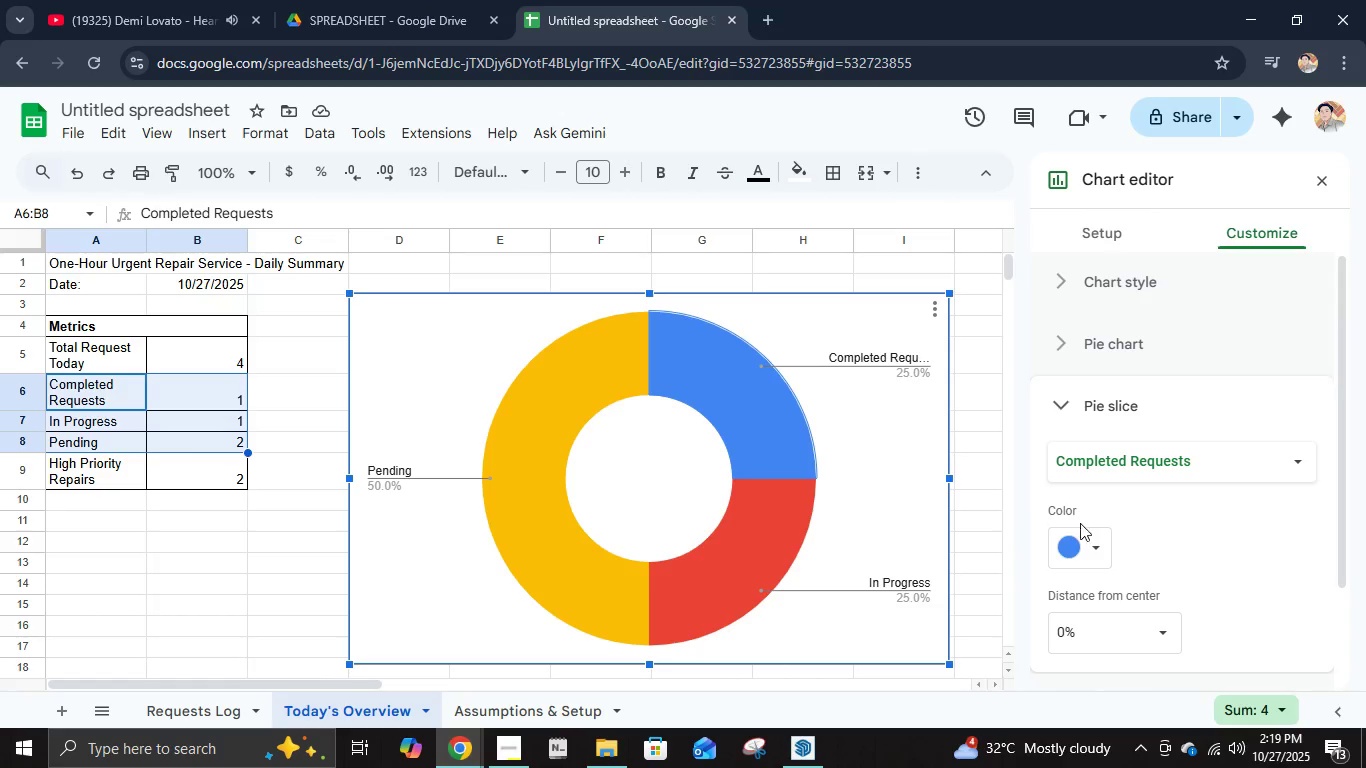 
left_click([1077, 552])
 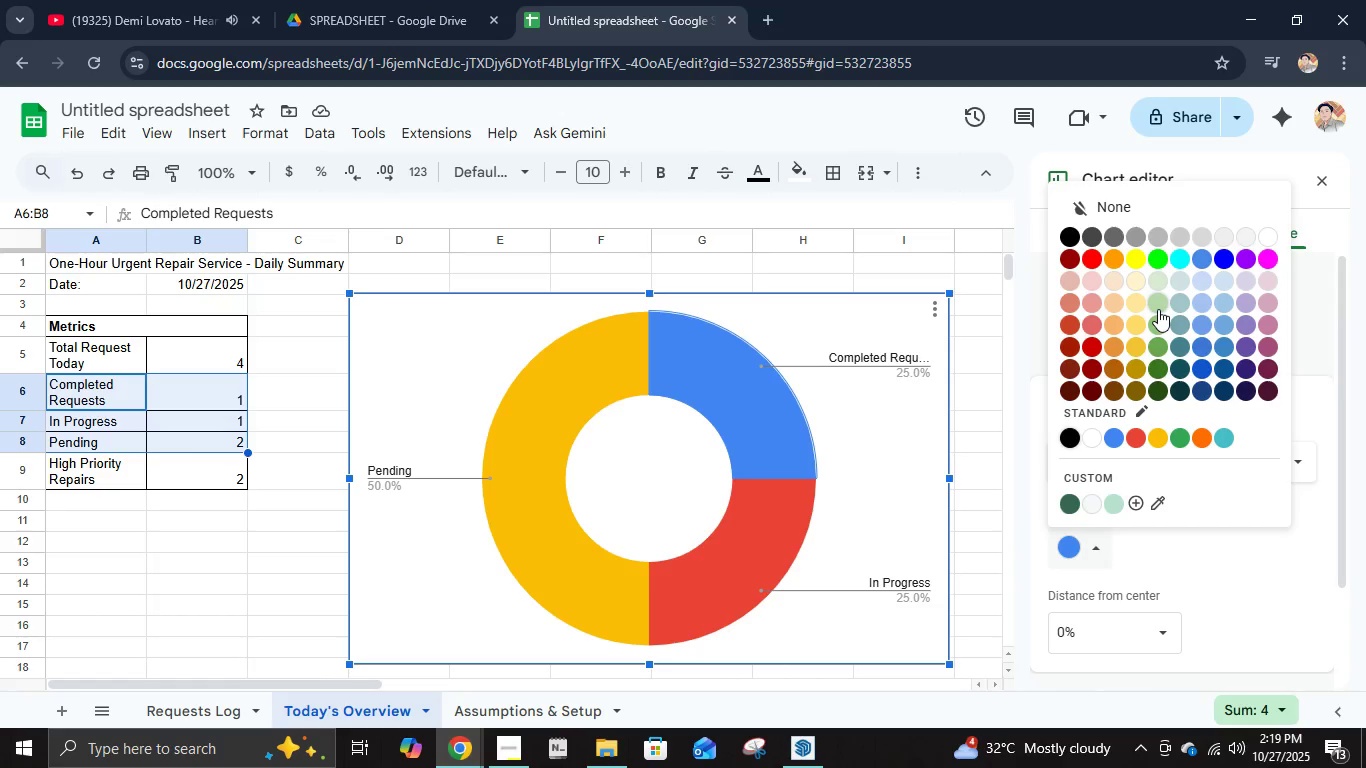 
left_click([1158, 309])
 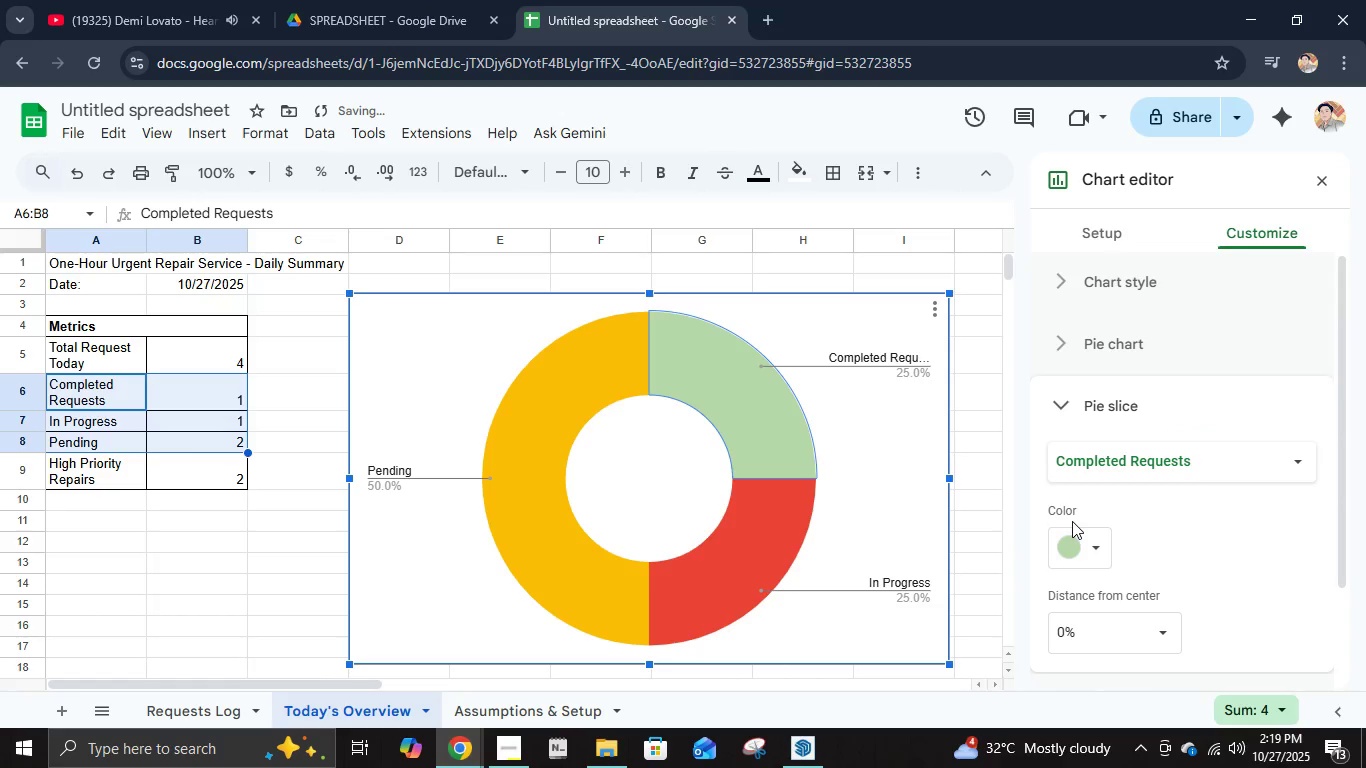 
left_click([1075, 533])
 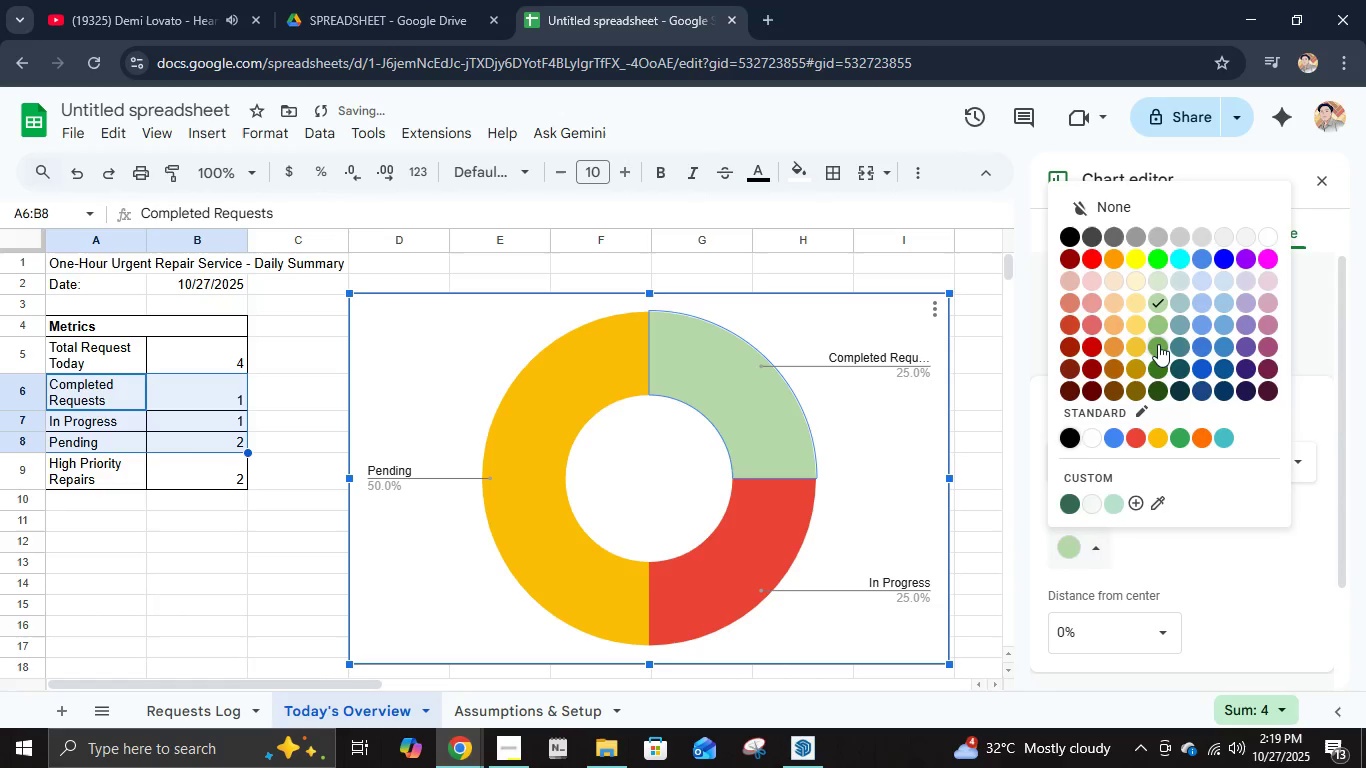 
left_click([1154, 347])
 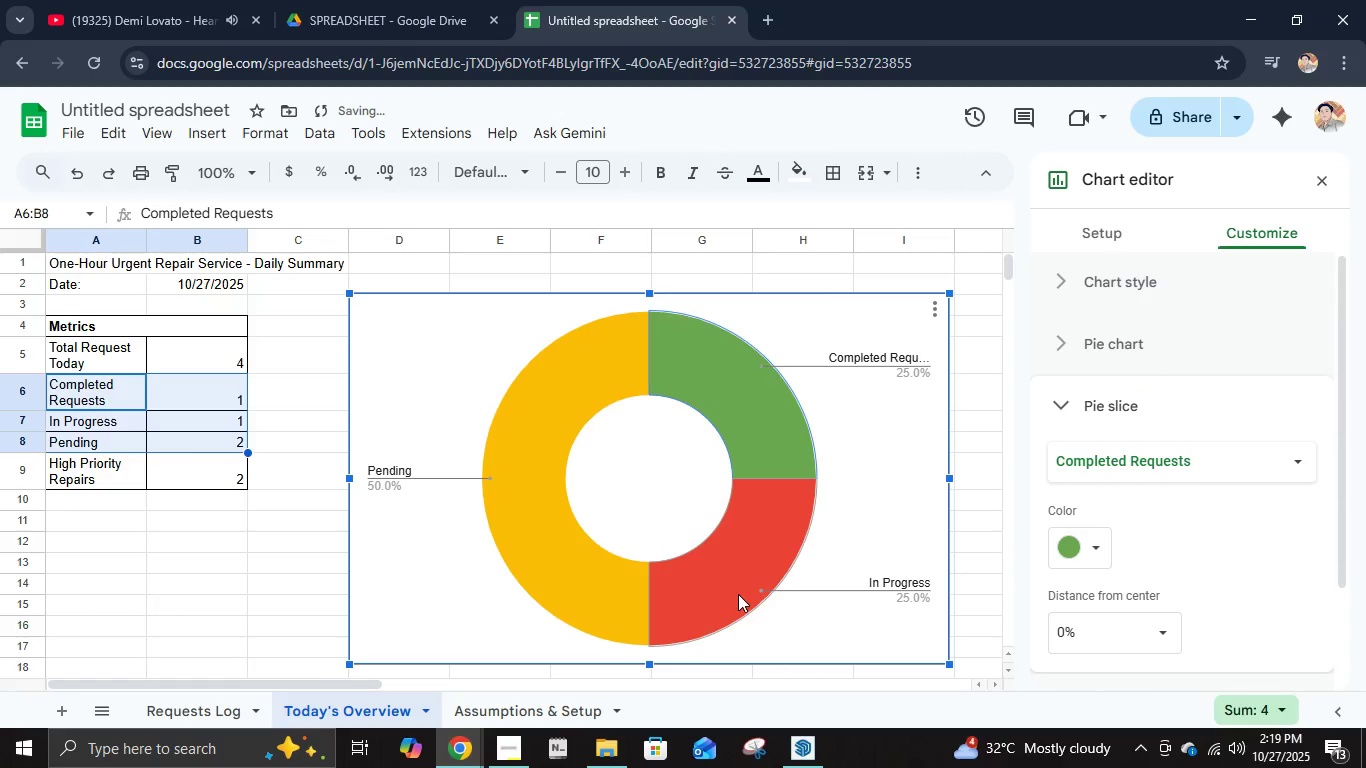 
double_click([737, 594])
 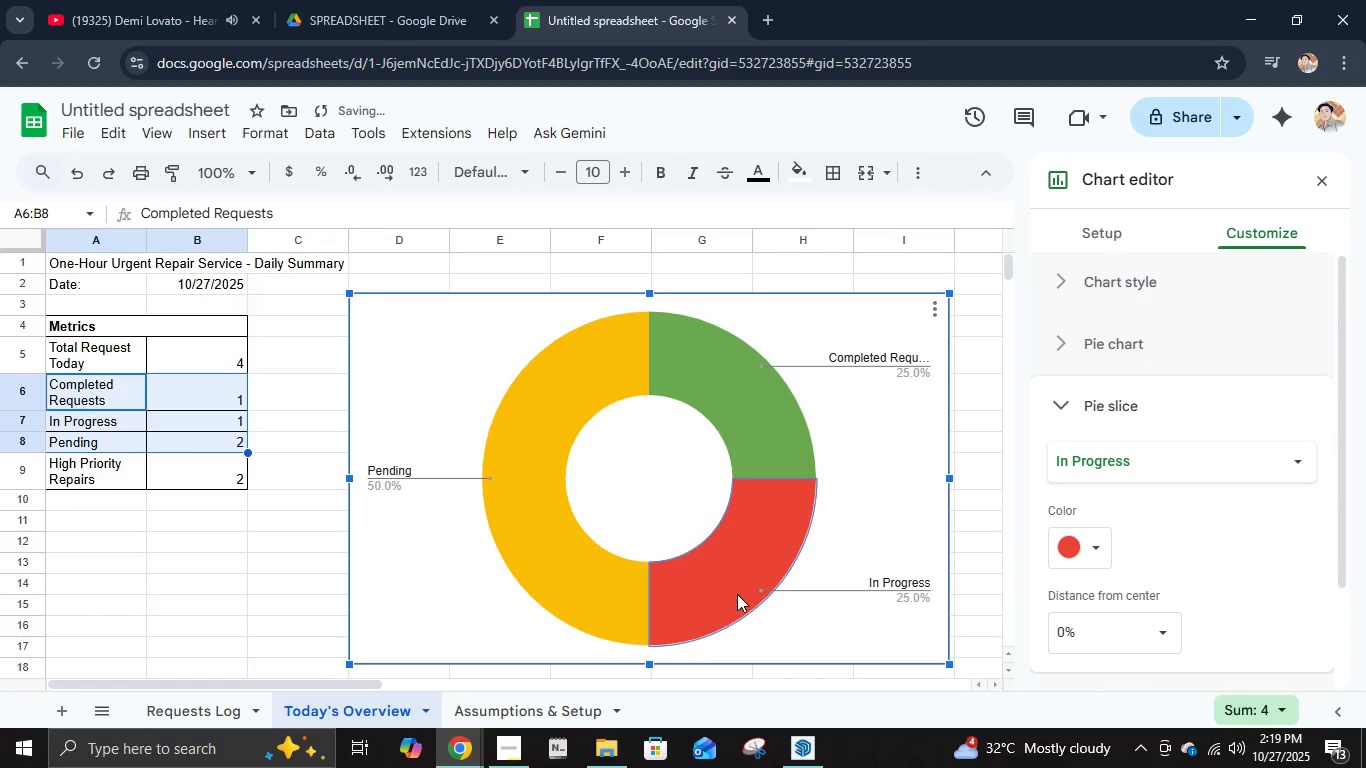 
triple_click([737, 594])
 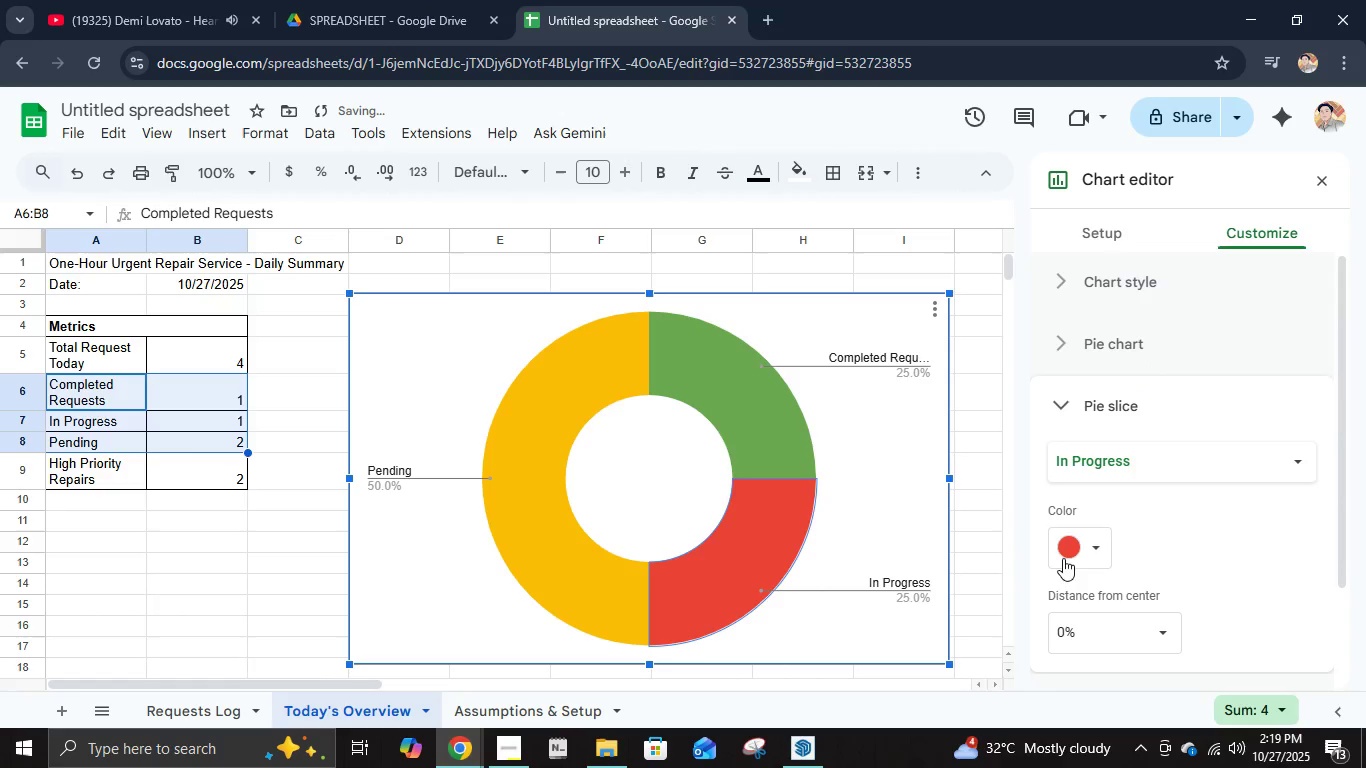 
left_click([1068, 556])
 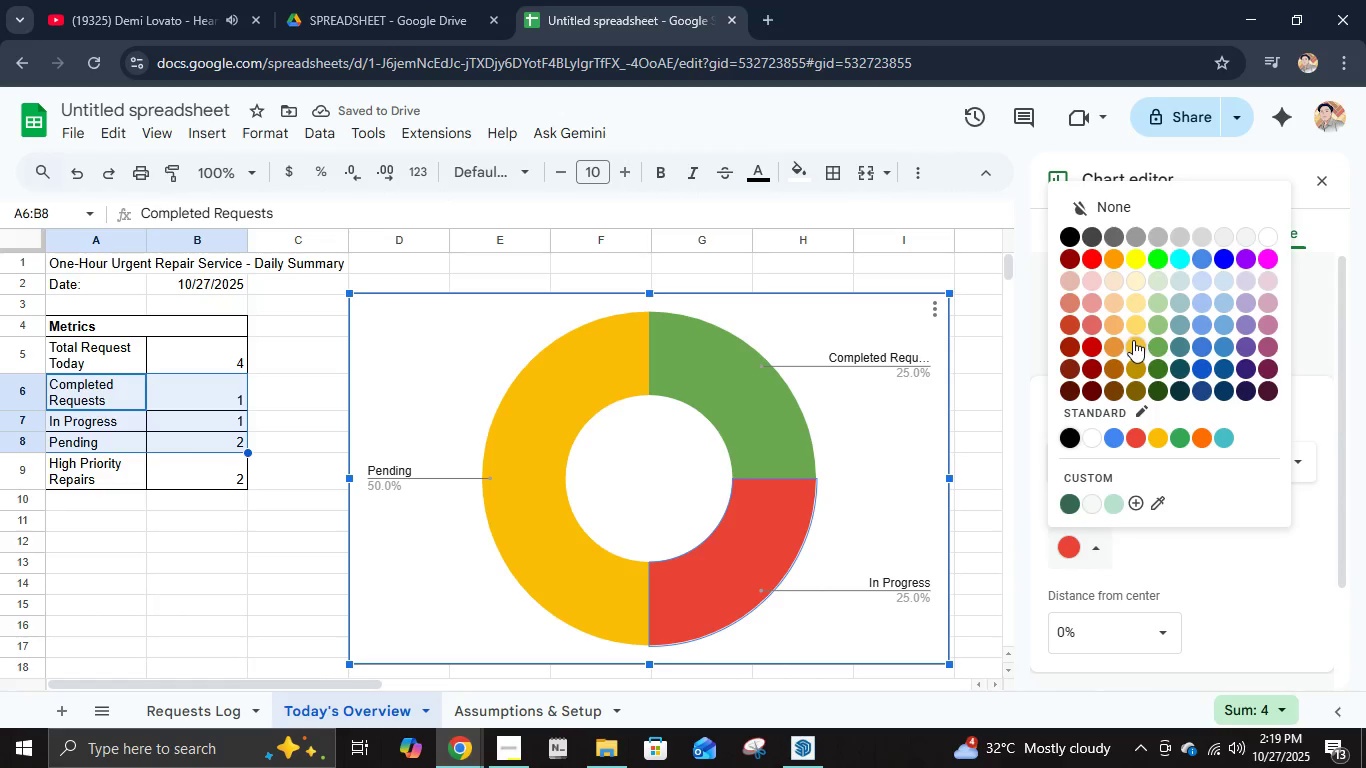 
left_click([1135, 331])
 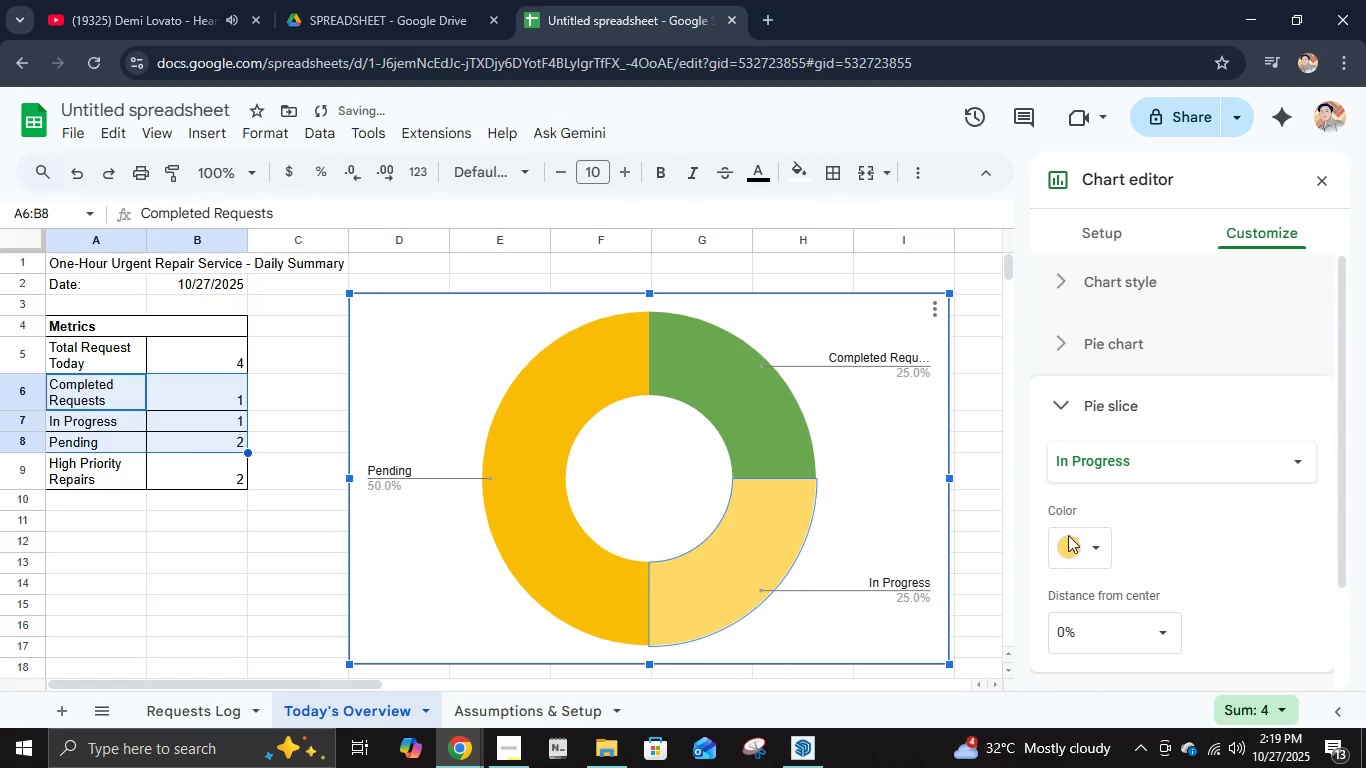 
left_click([1057, 551])
 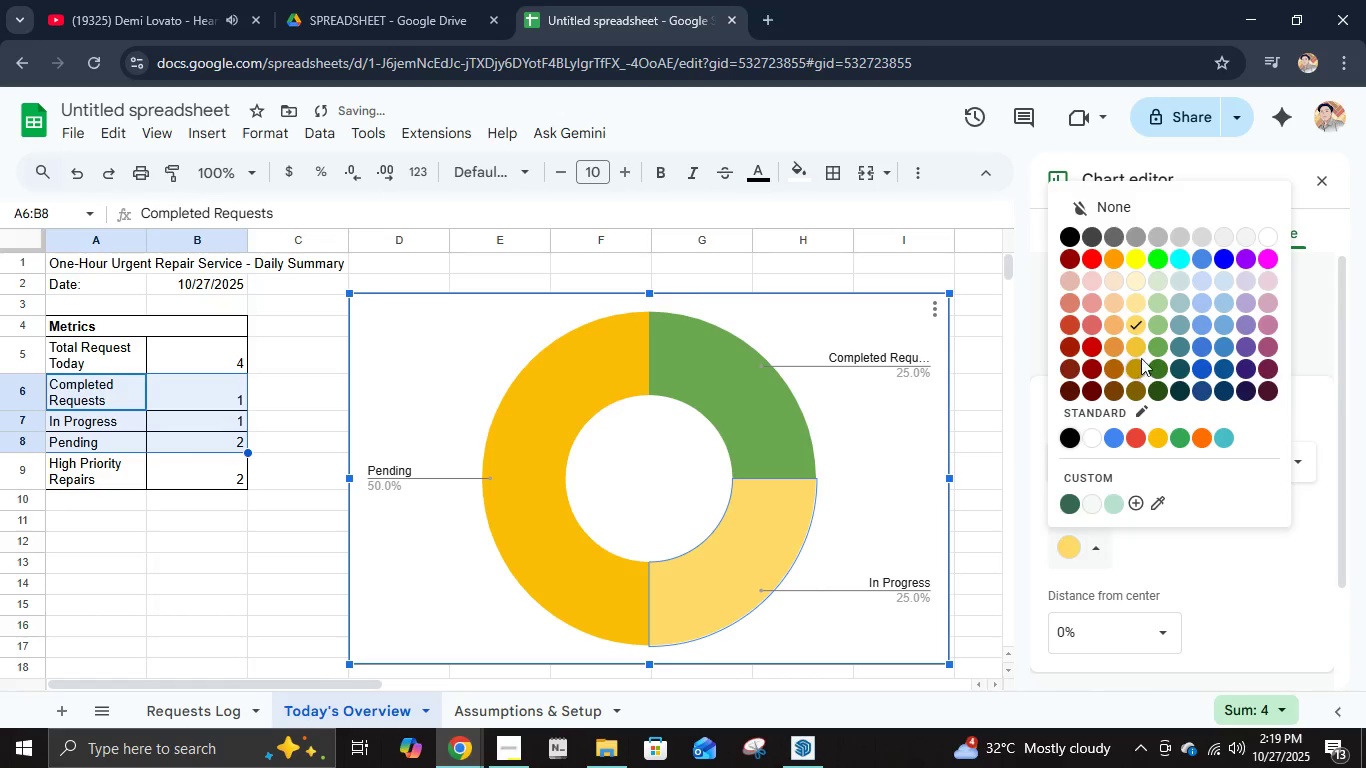 
left_click([1139, 347])
 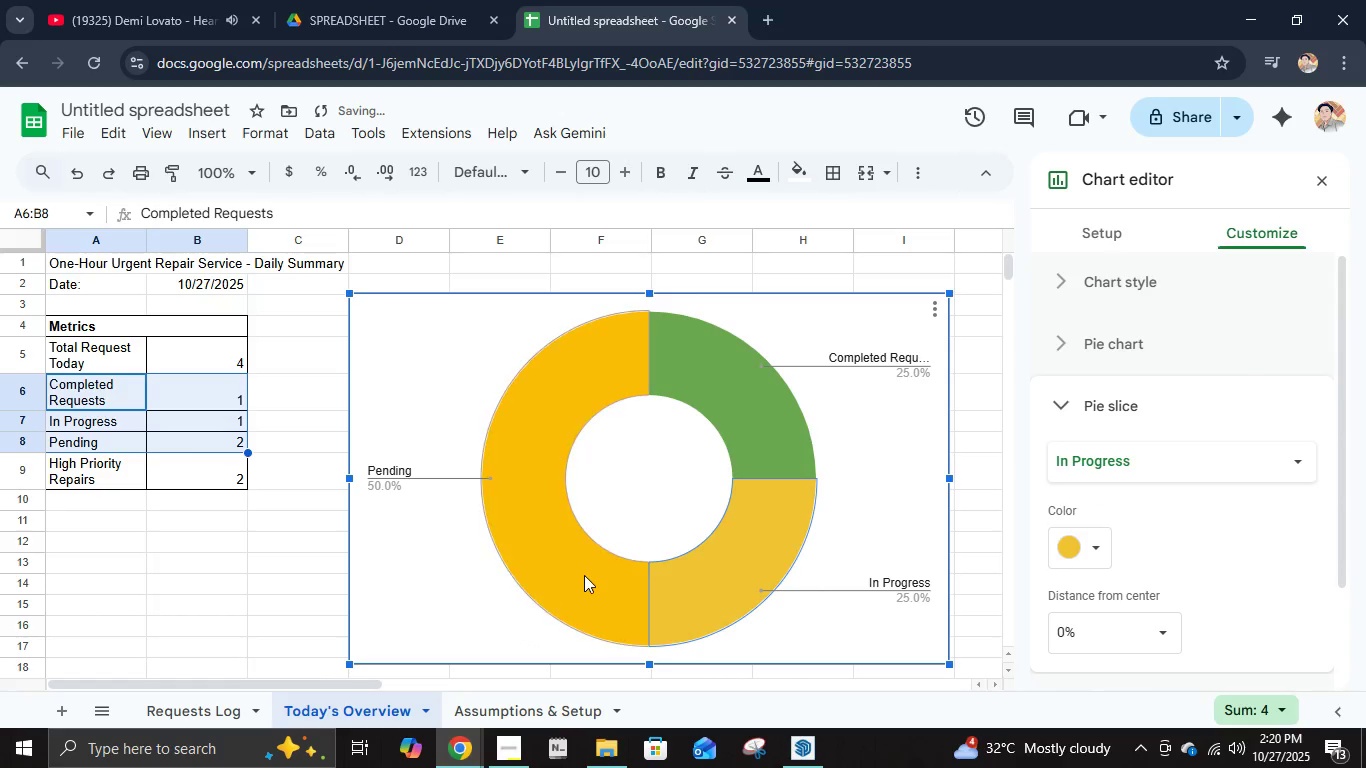 
double_click([586, 575])
 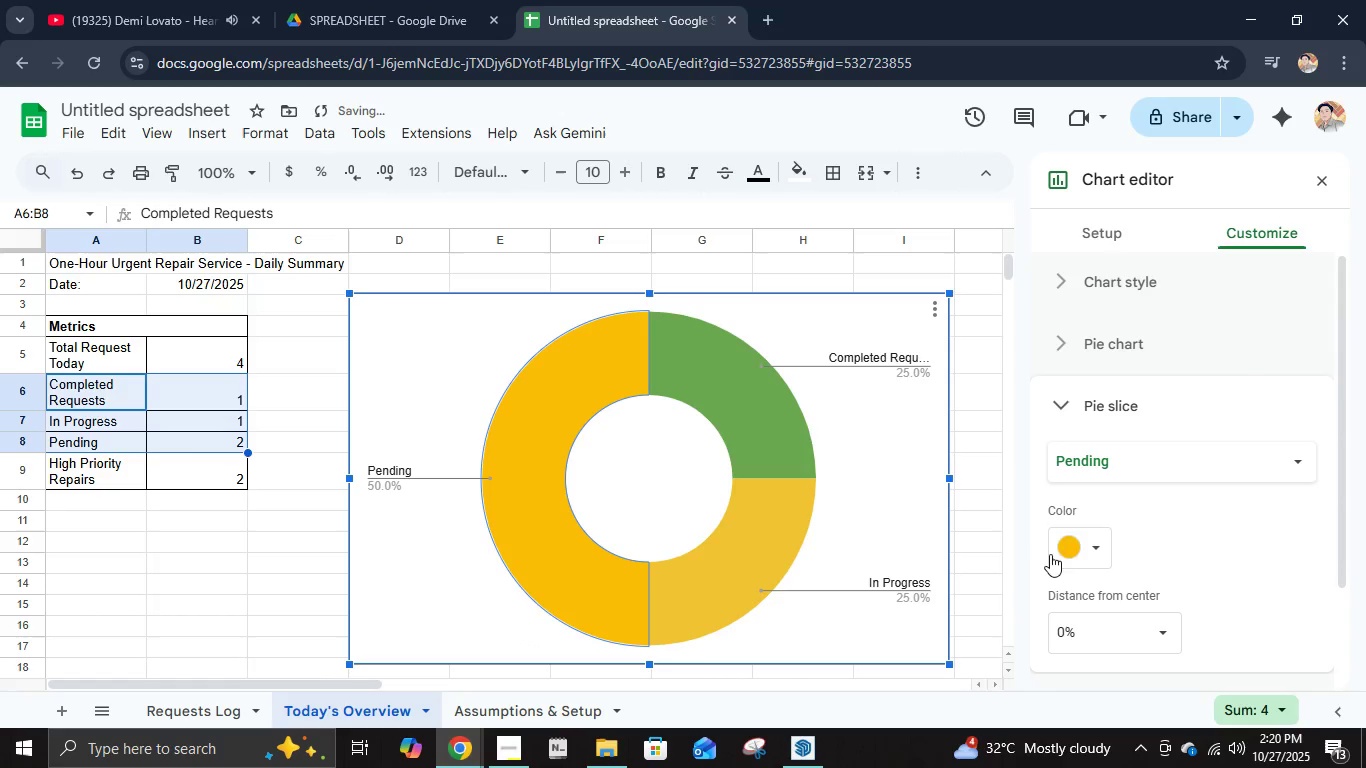 
double_click([1057, 554])
 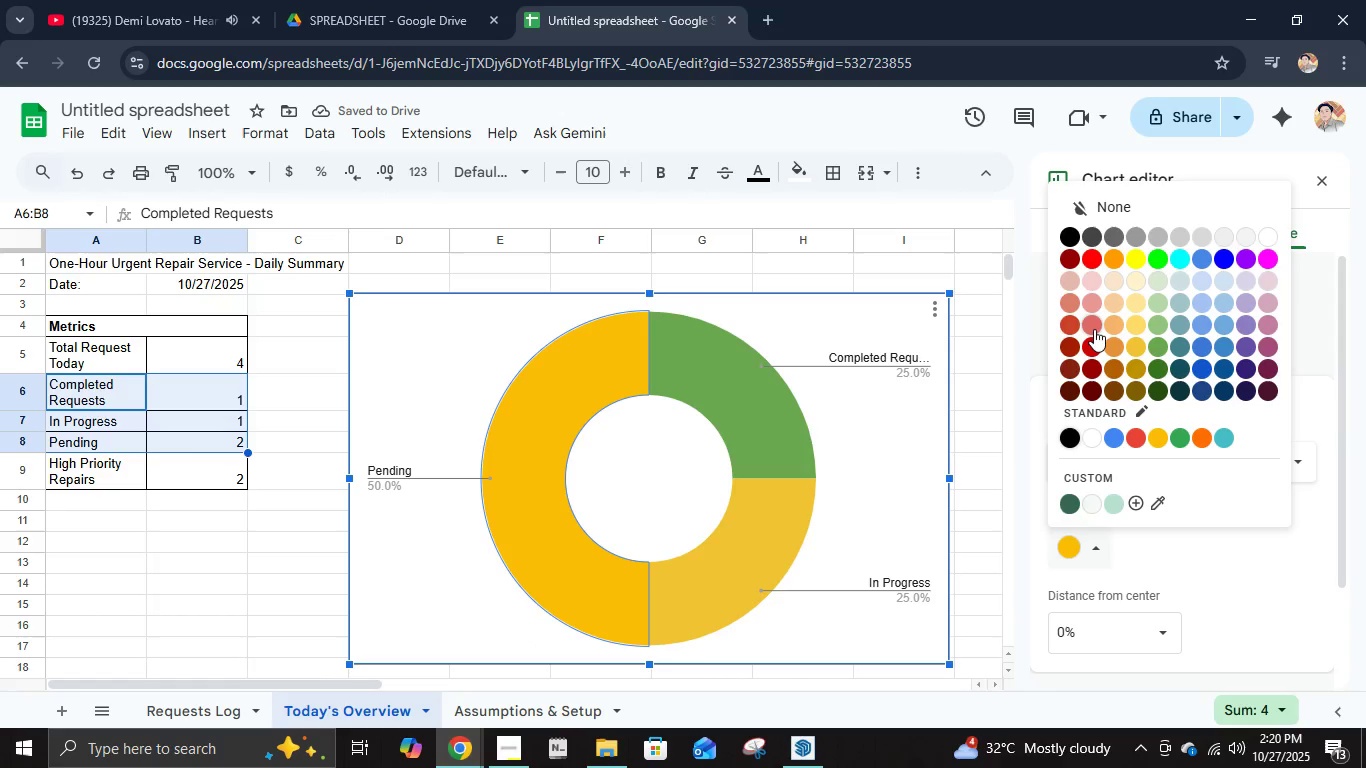 
left_click([1094, 337])
 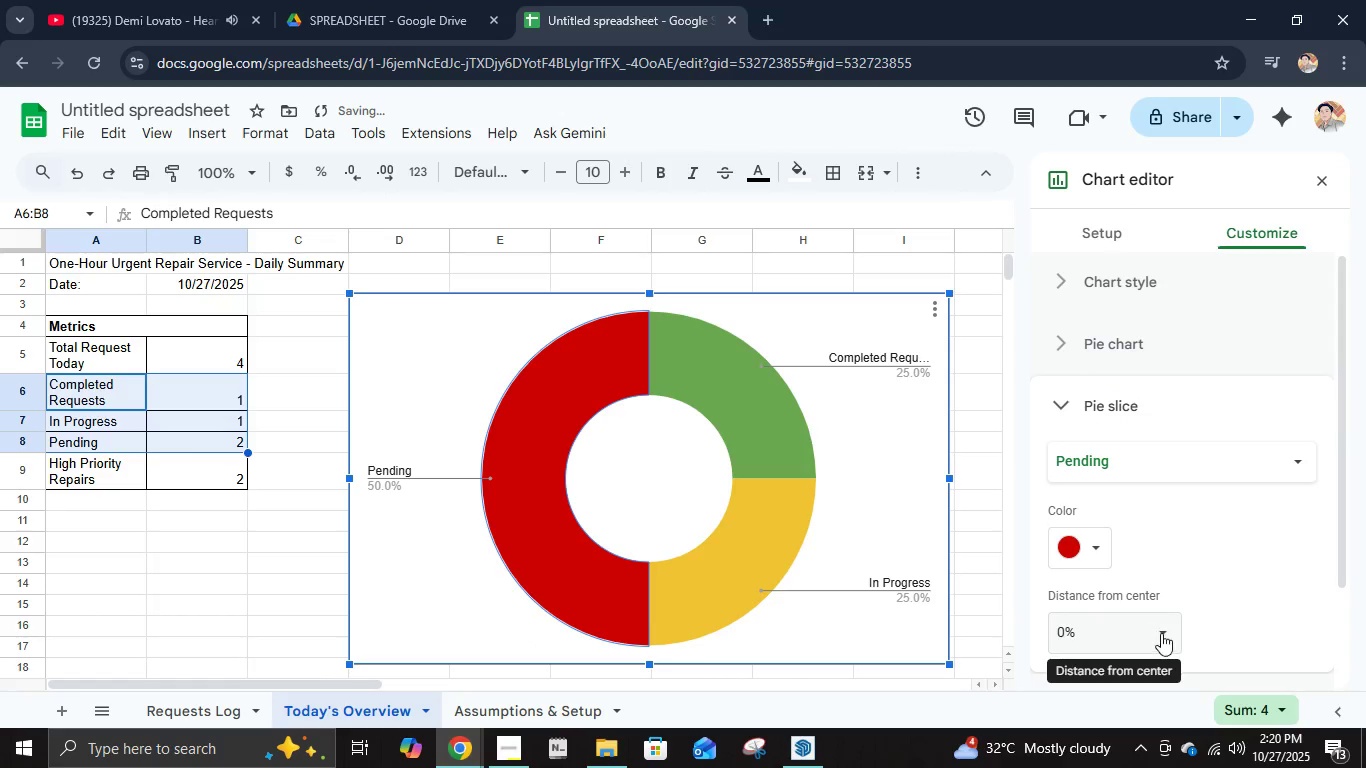 
left_click([1113, 621])
 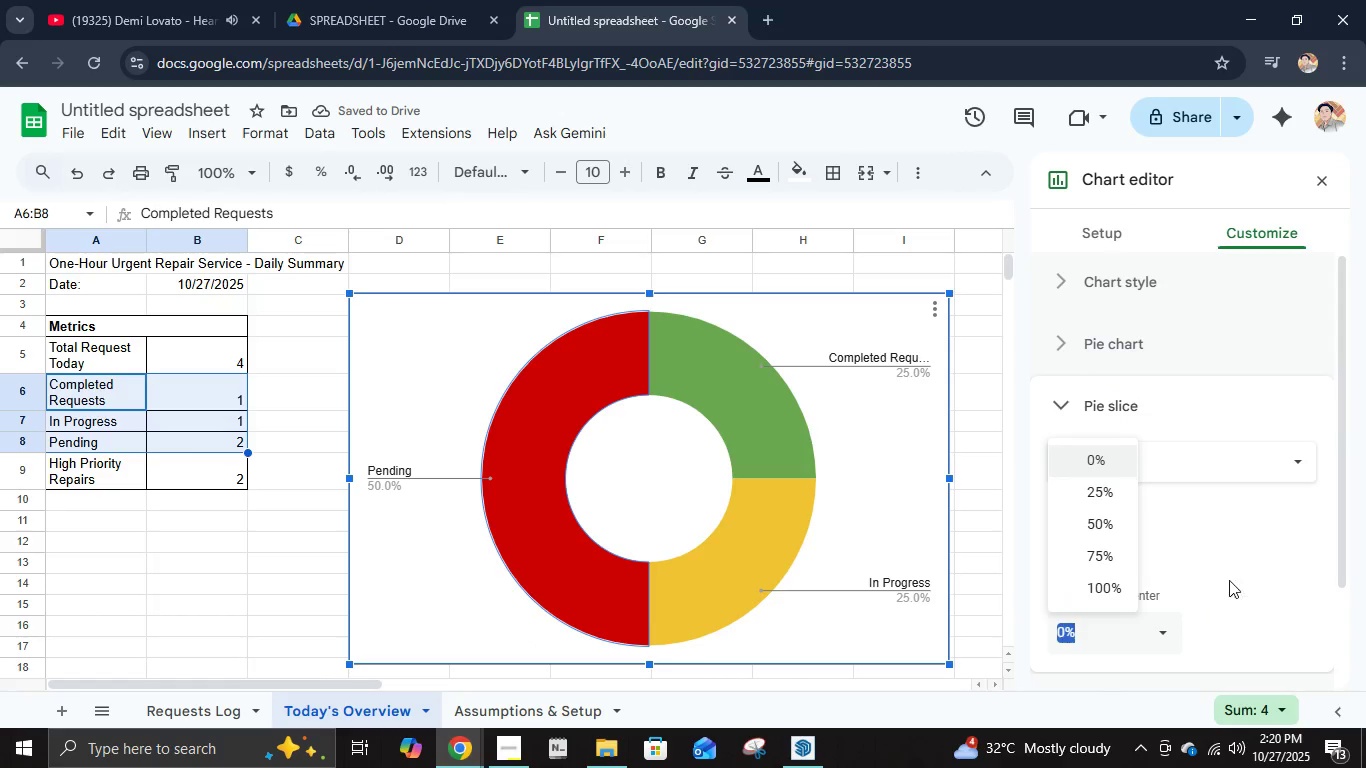 
left_click([1235, 572])
 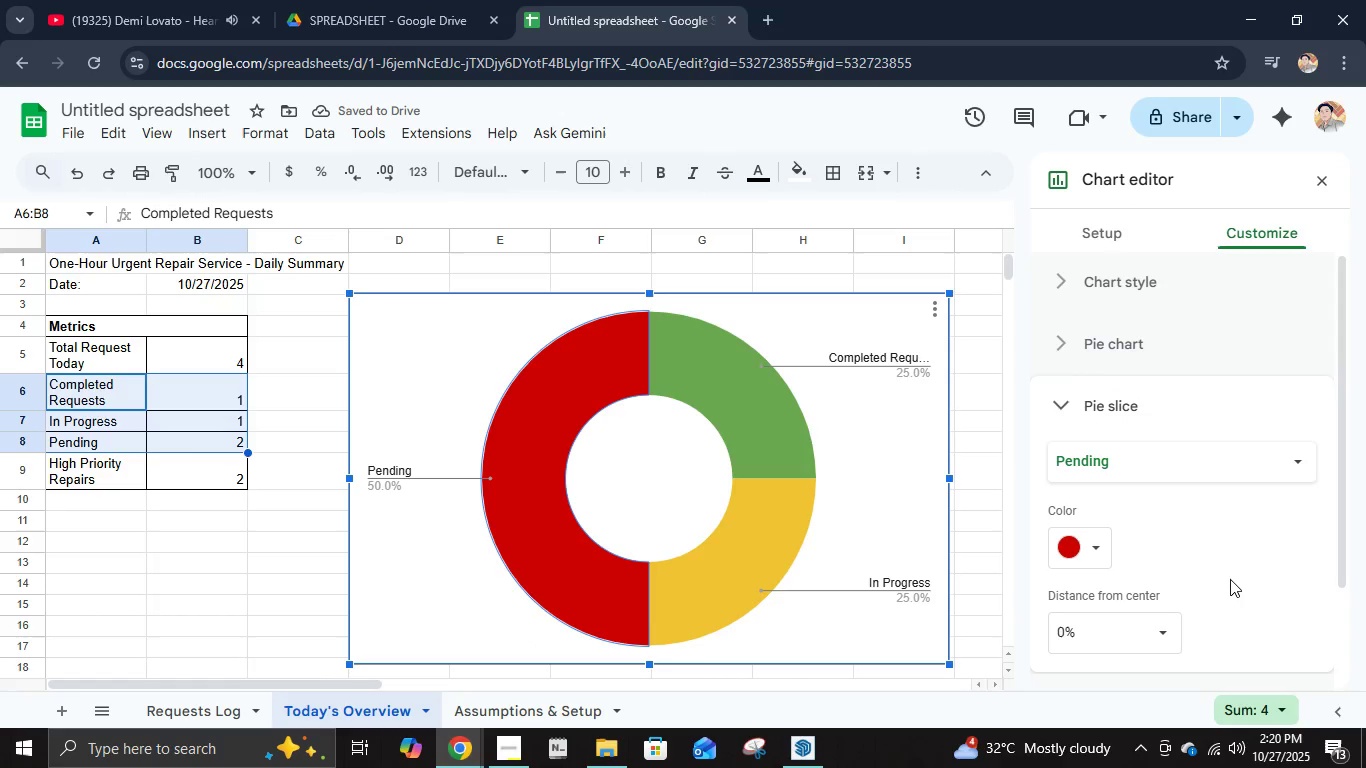 
scroll: coordinate [1230, 579], scroll_direction: down, amount: 7.0
 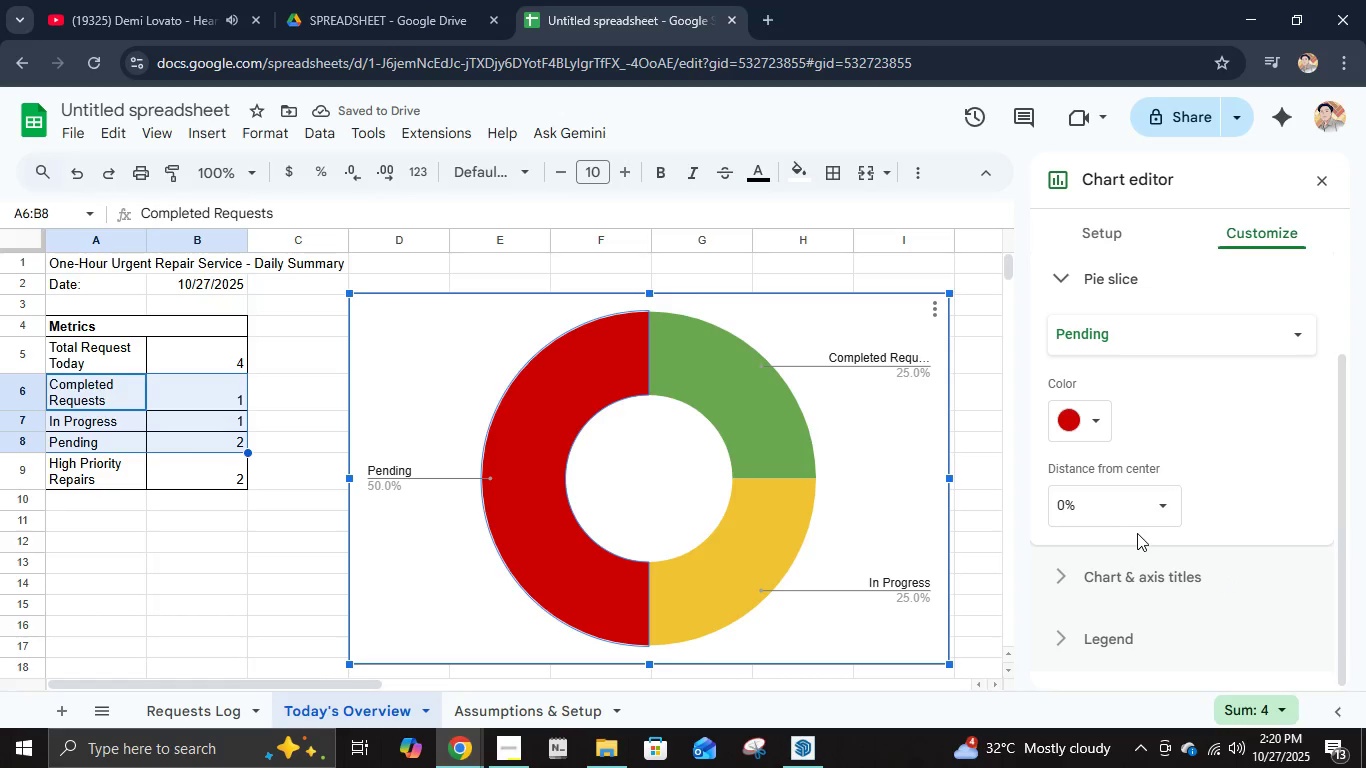 
left_click_drag(start_coordinate=[1103, 507], to_coordinate=[941, 512])
 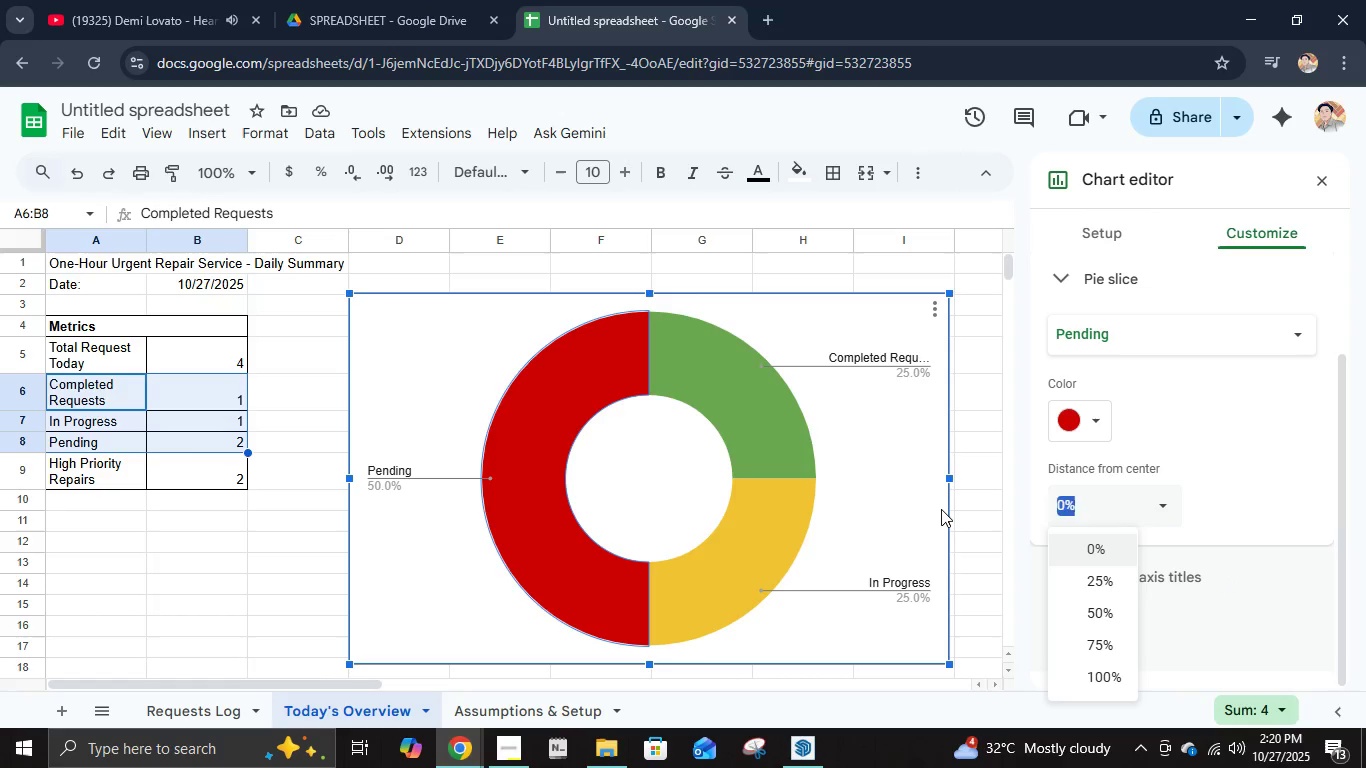 
key(Numpad1)
 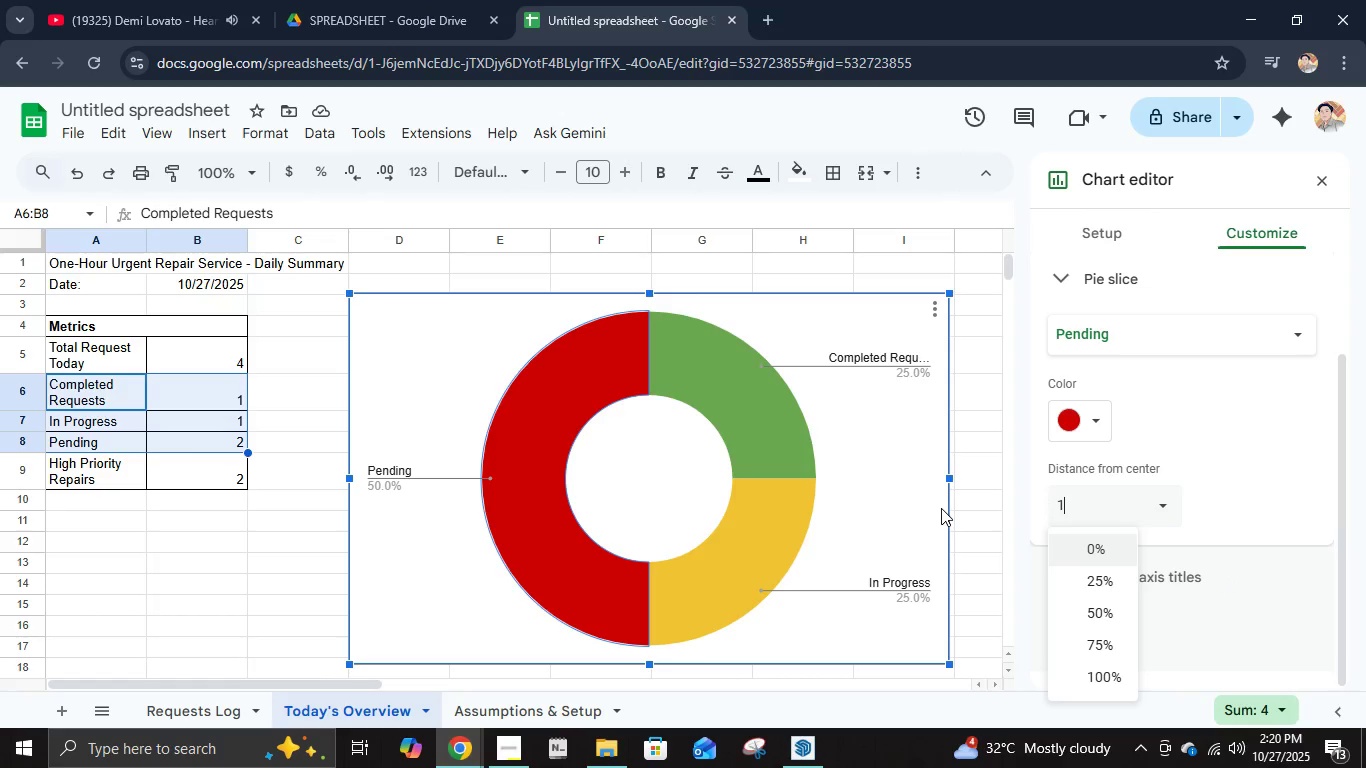 
key(NumpadEnter)
 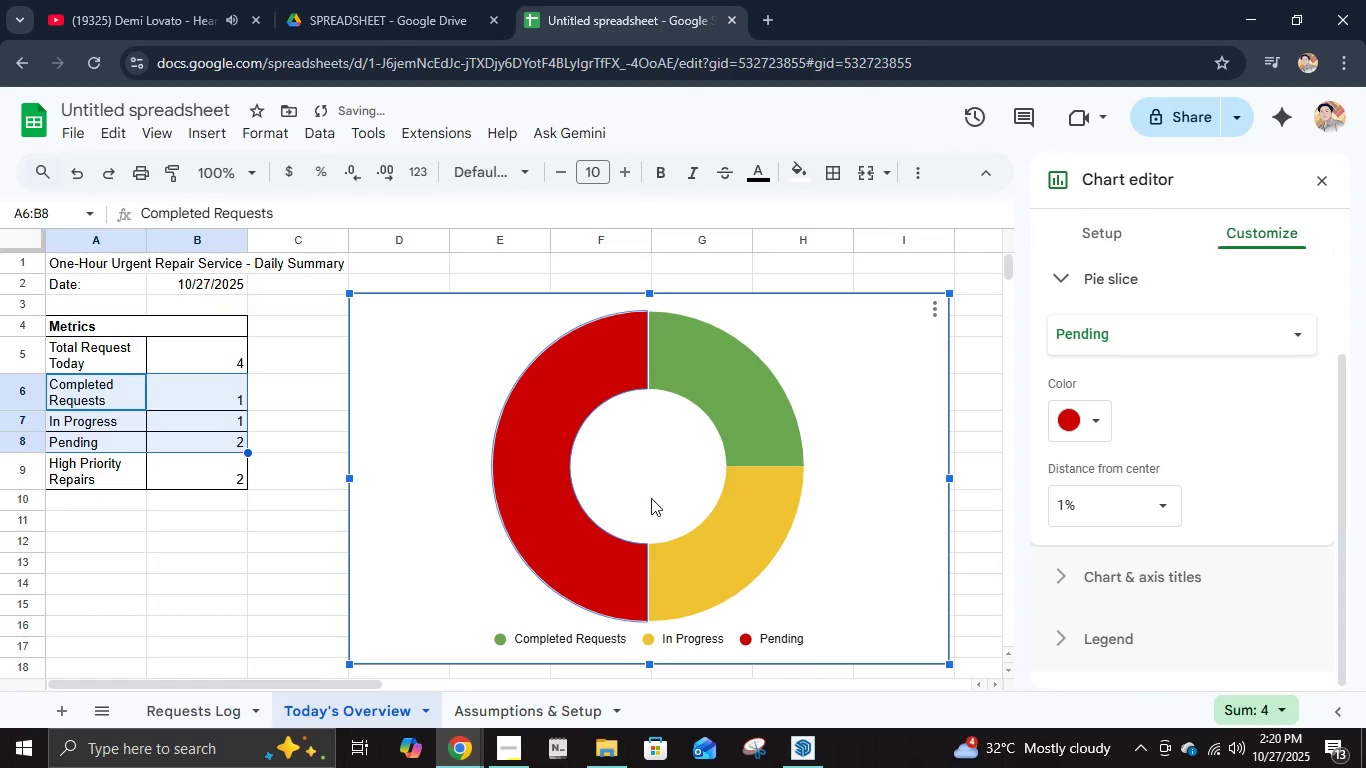 
left_click([757, 424])
 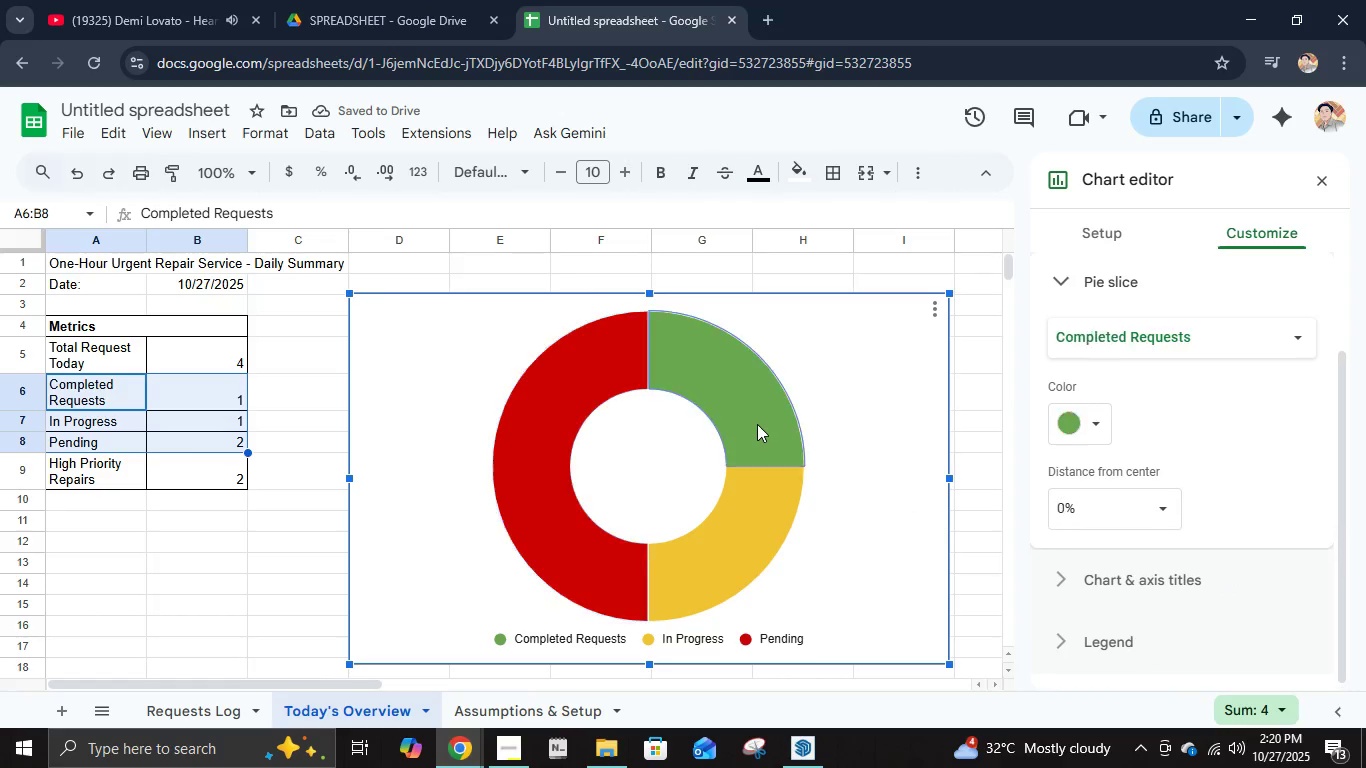 
left_click([757, 424])
 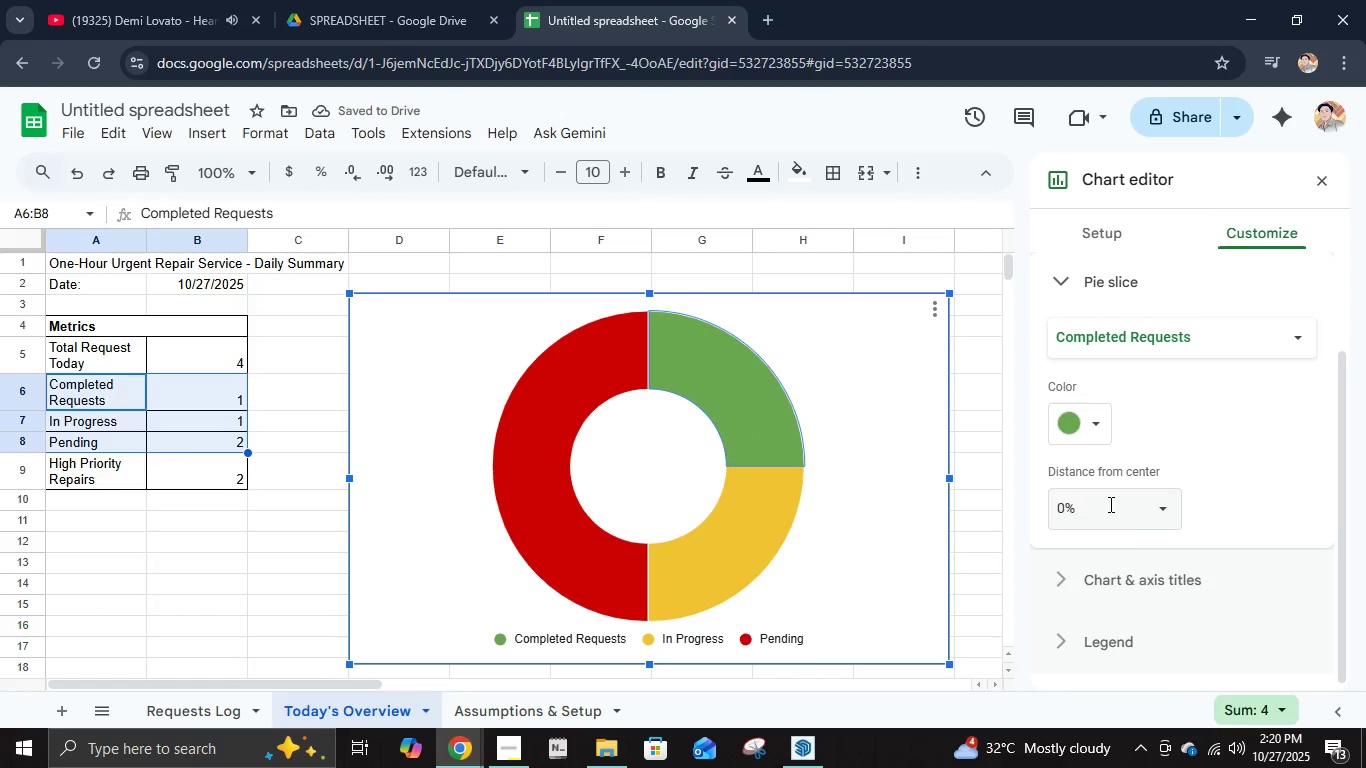 
left_click([1110, 504])
 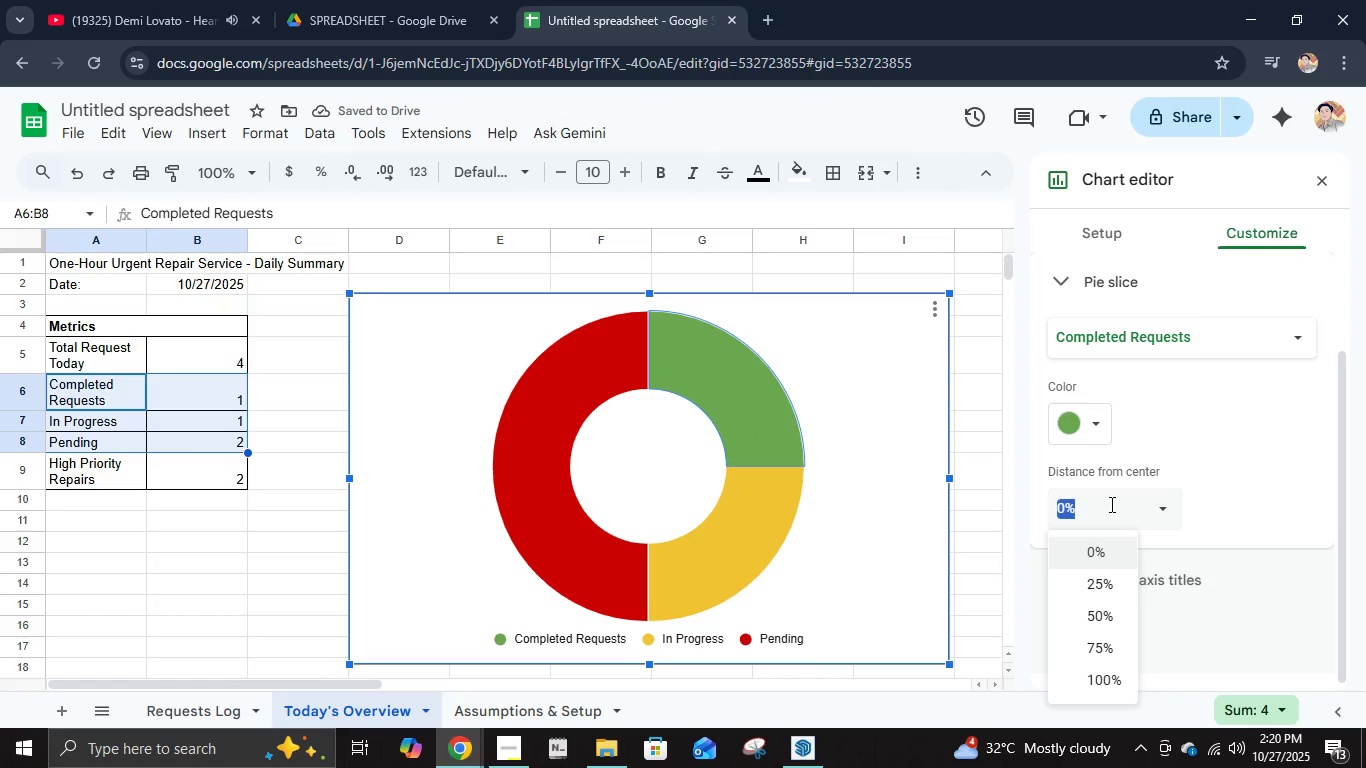 
key(Numpad1)
 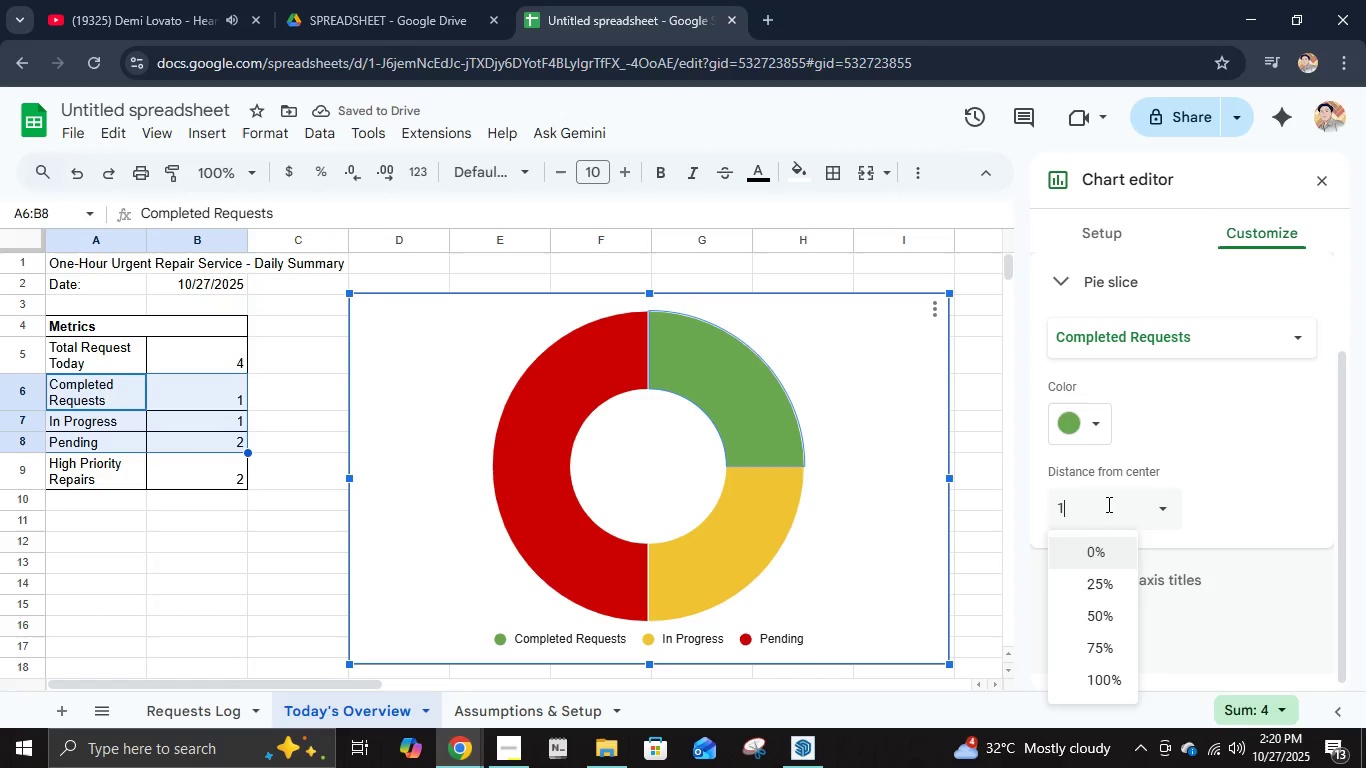 
key(NumpadEnter)
 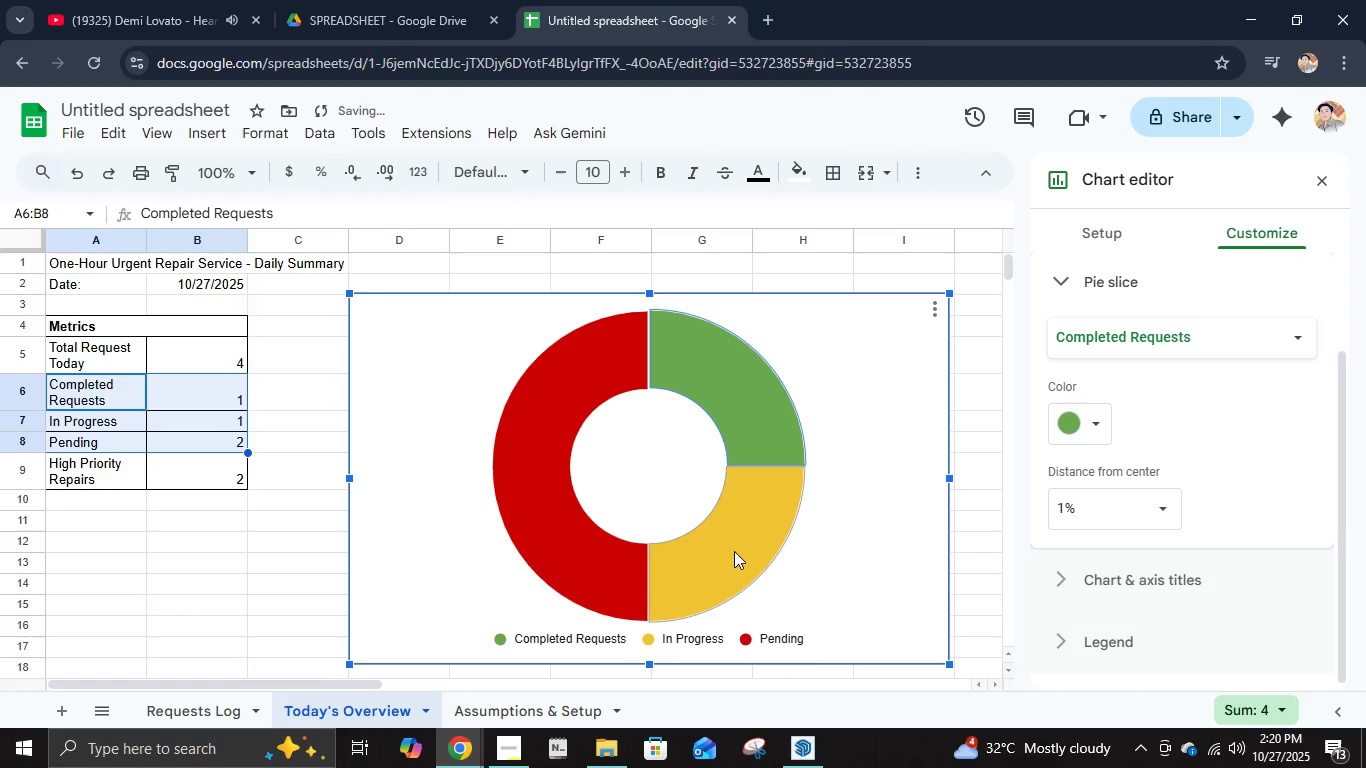 
left_click([732, 550])
 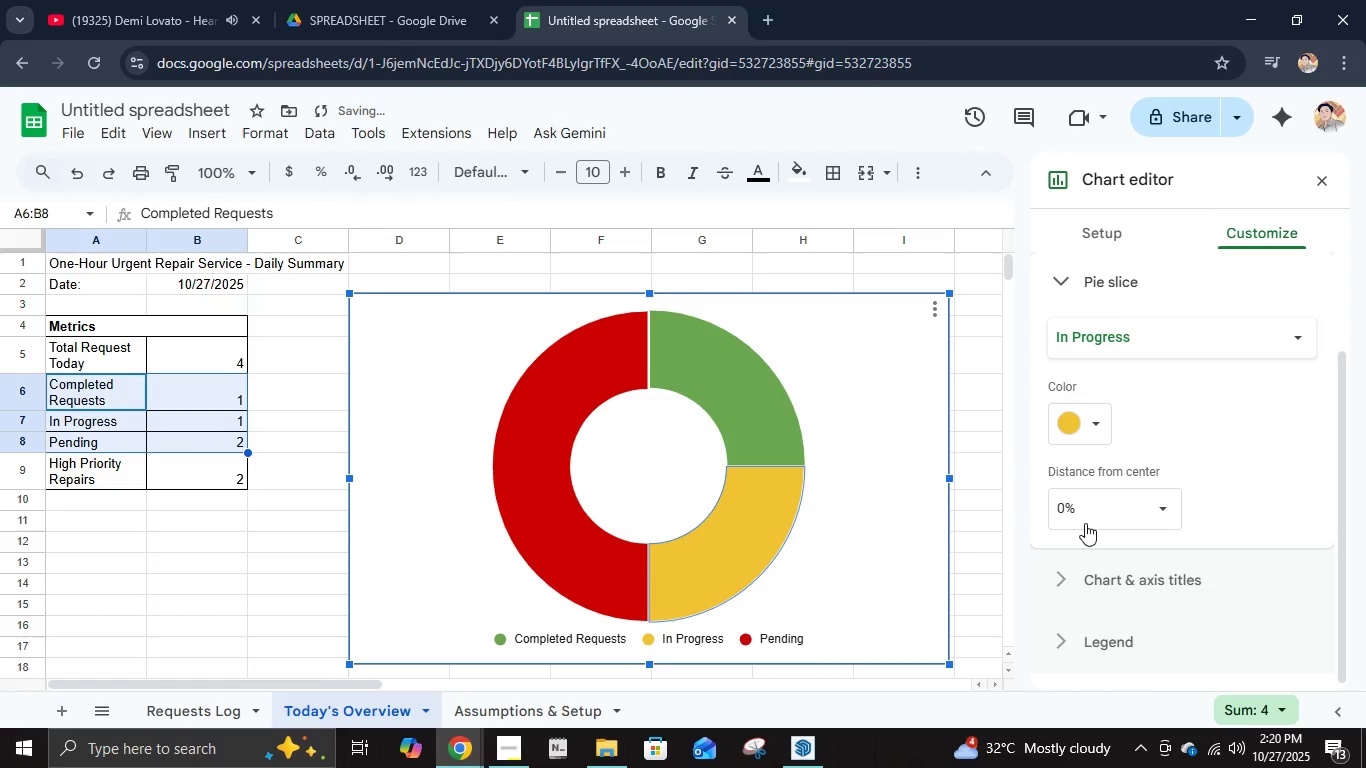 
left_click([1085, 523])
 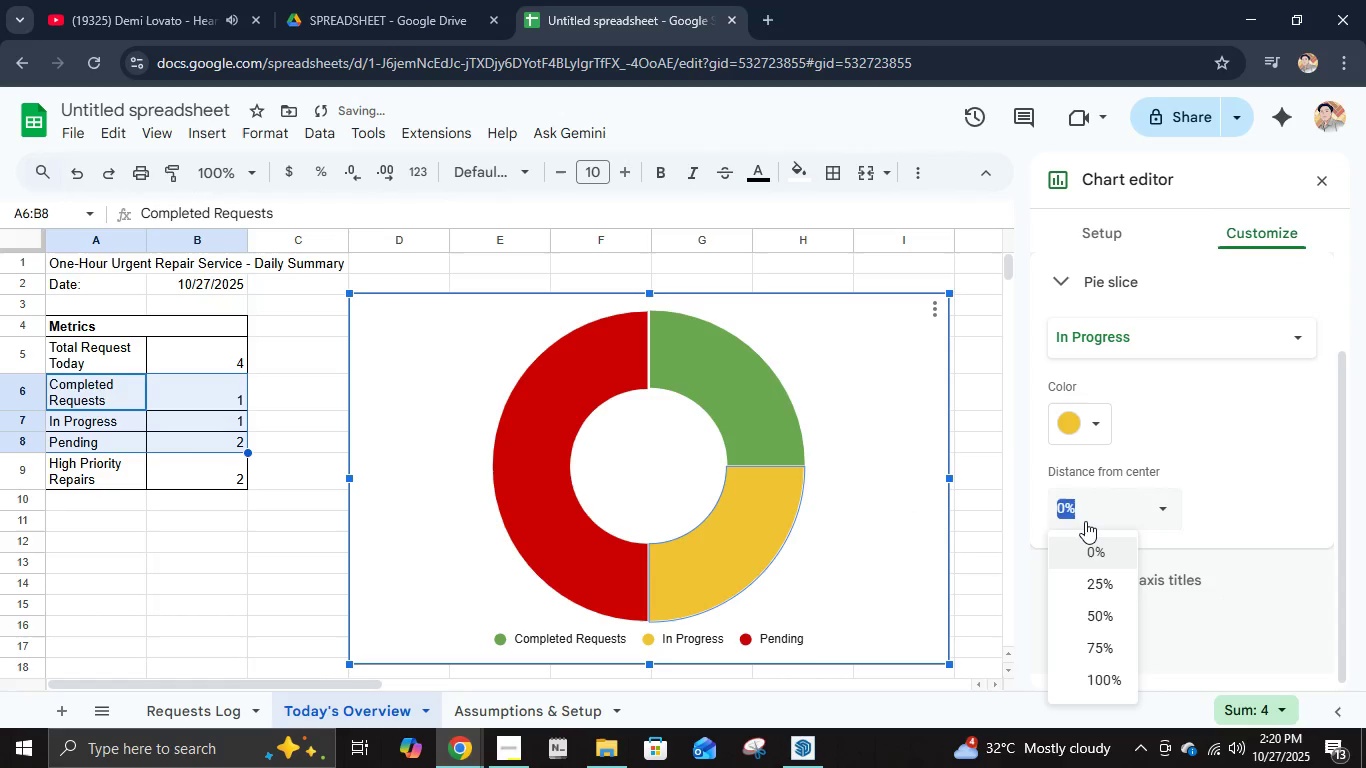 
key(Numpad1)
 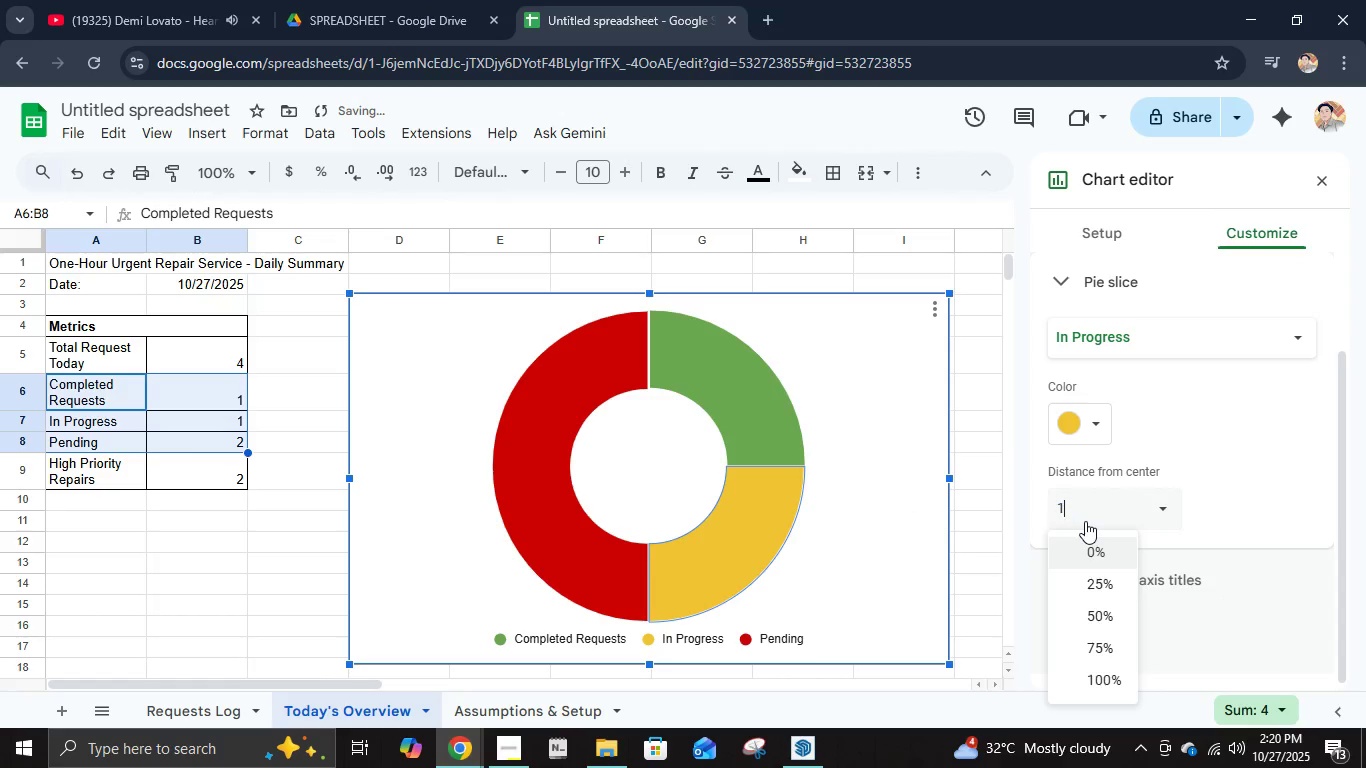 
key(NumpadEnter)
 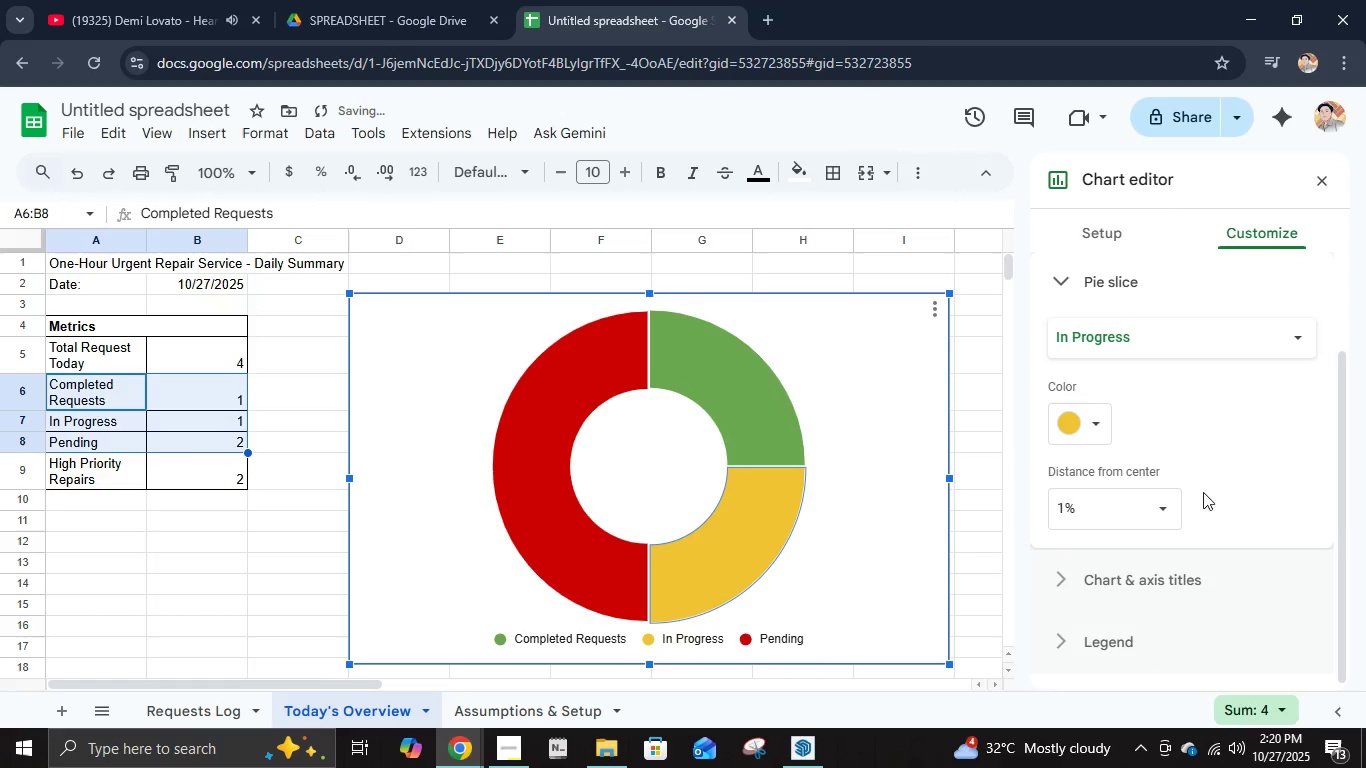 
left_click([1226, 458])
 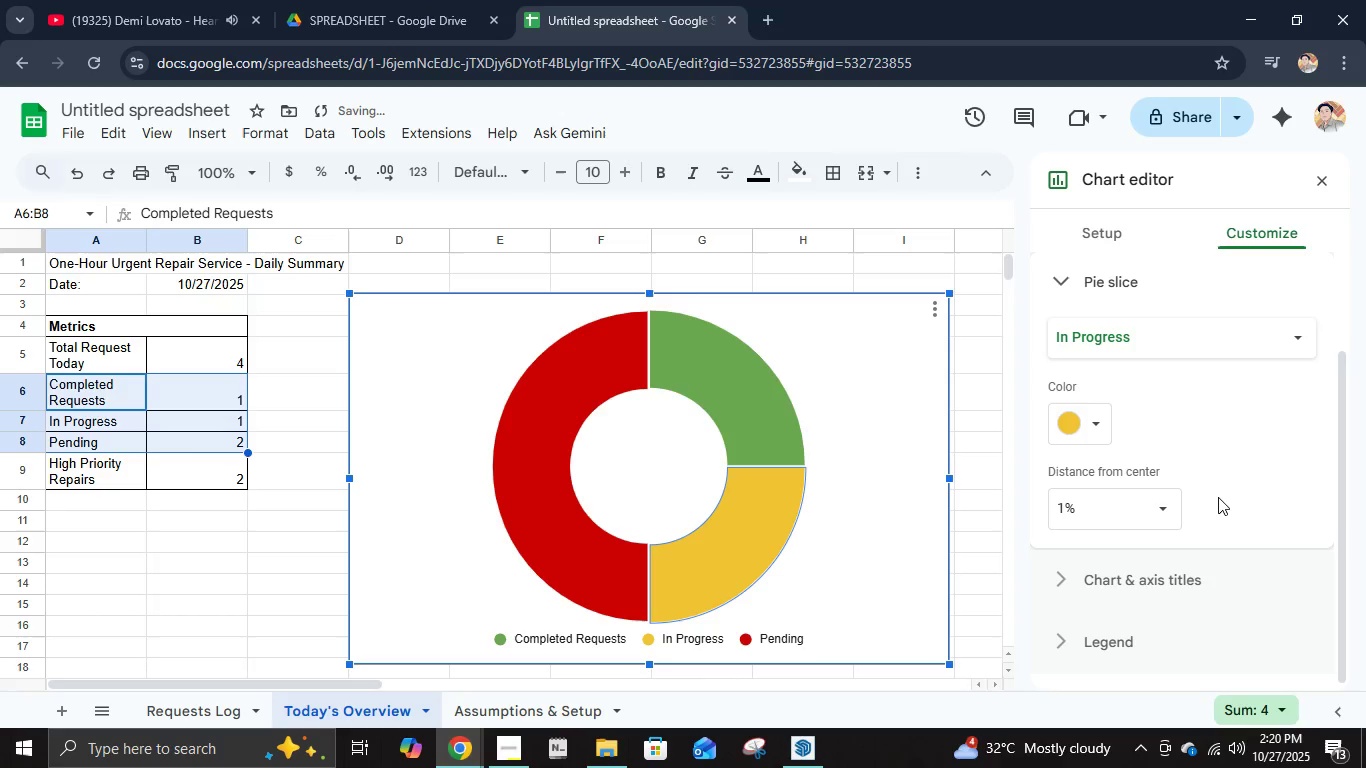 
scroll: coordinate [1225, 518], scroll_direction: down, amount: 3.0
 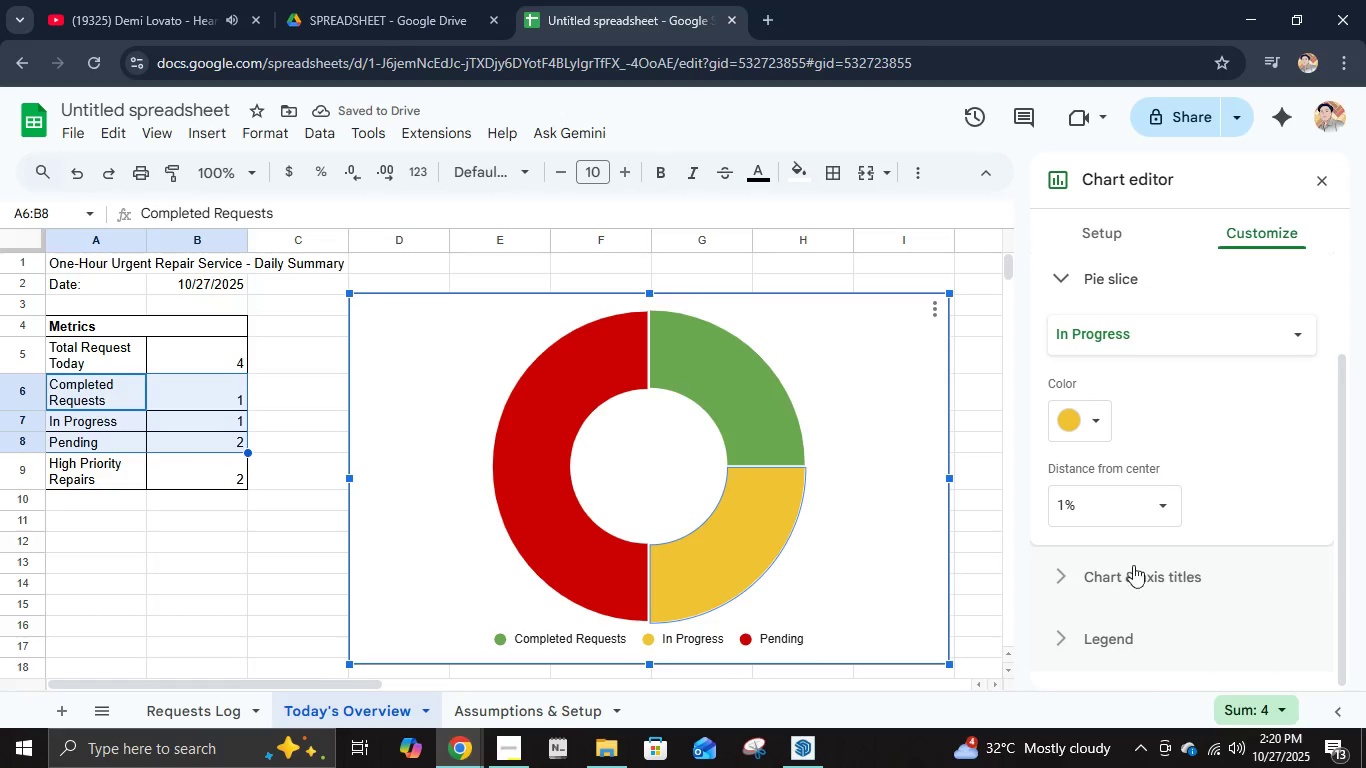 
left_click([1131, 565])
 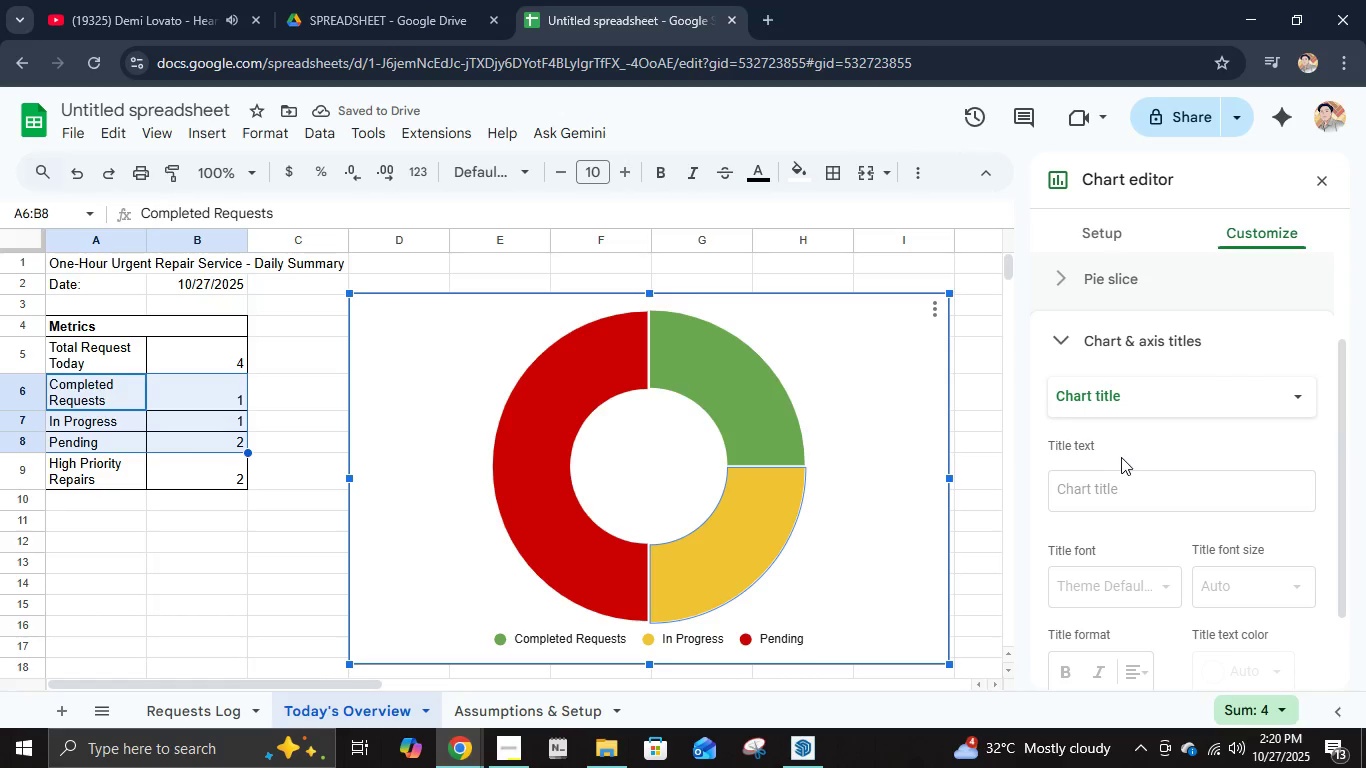 
left_click([1112, 488])
 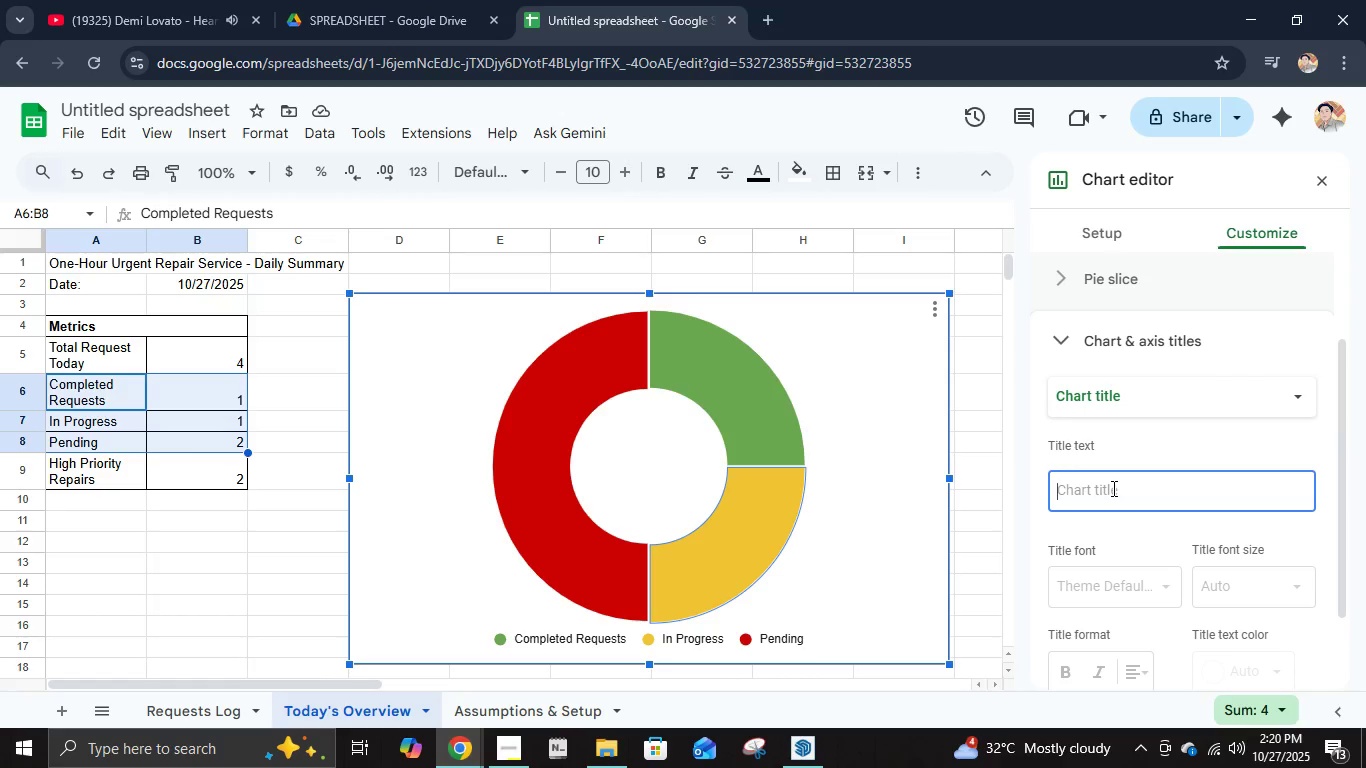 
type(Total r)
key(Backspace)
type( Requests)
 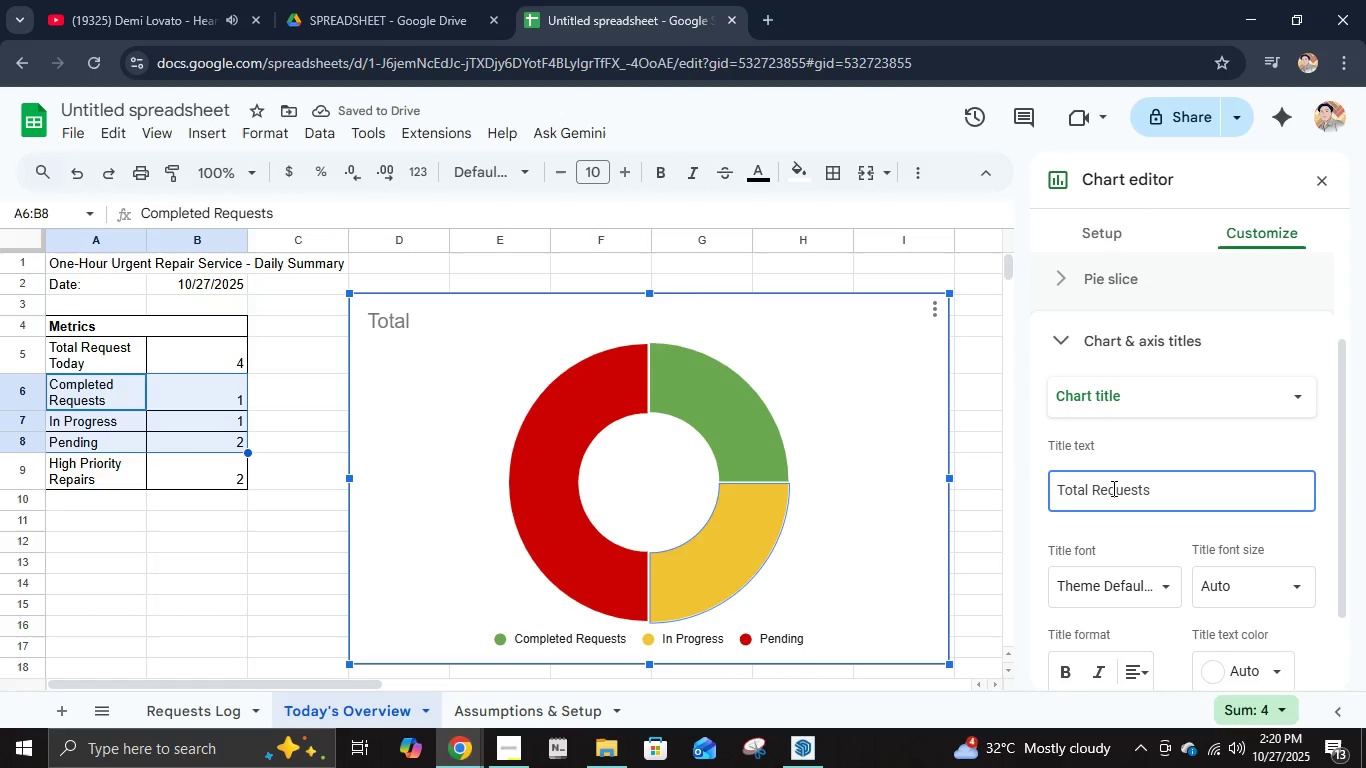 
left_click([1070, 666])
 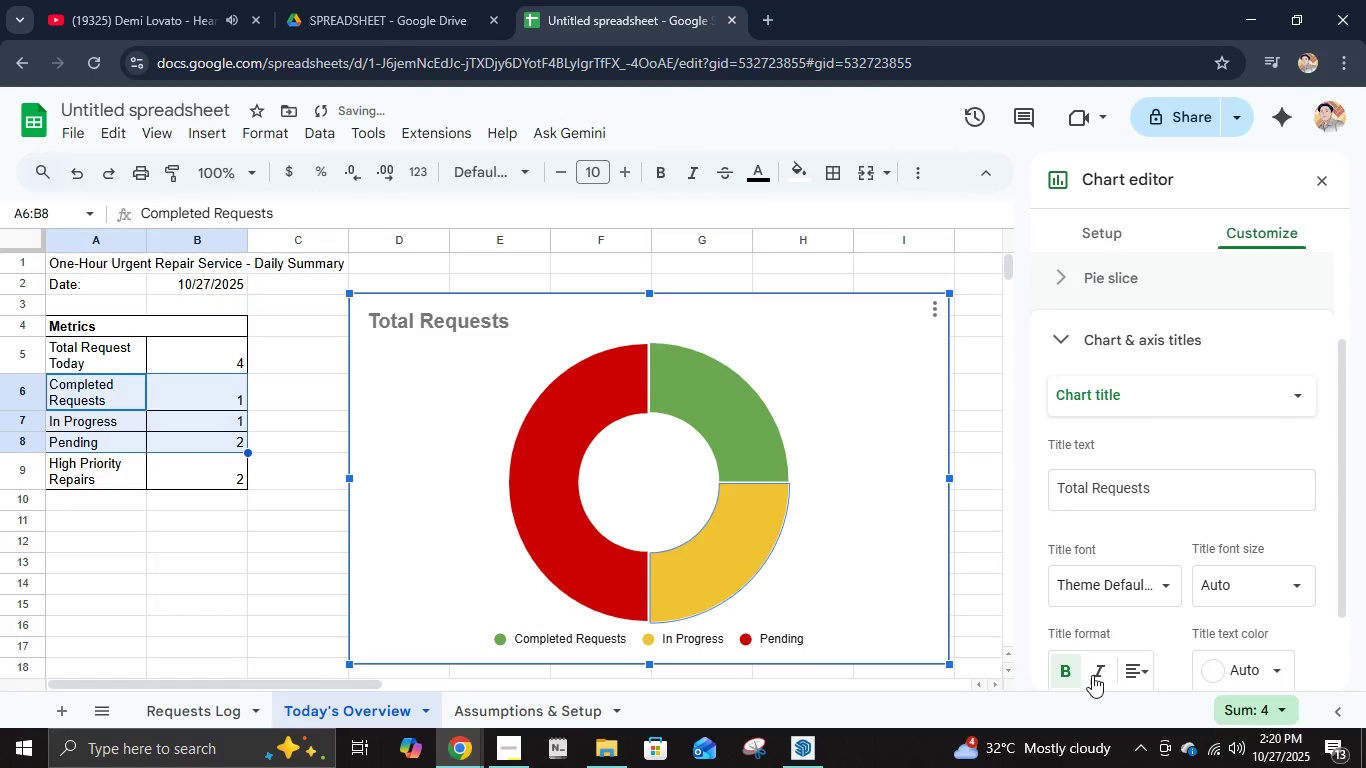 
left_click([1093, 676])
 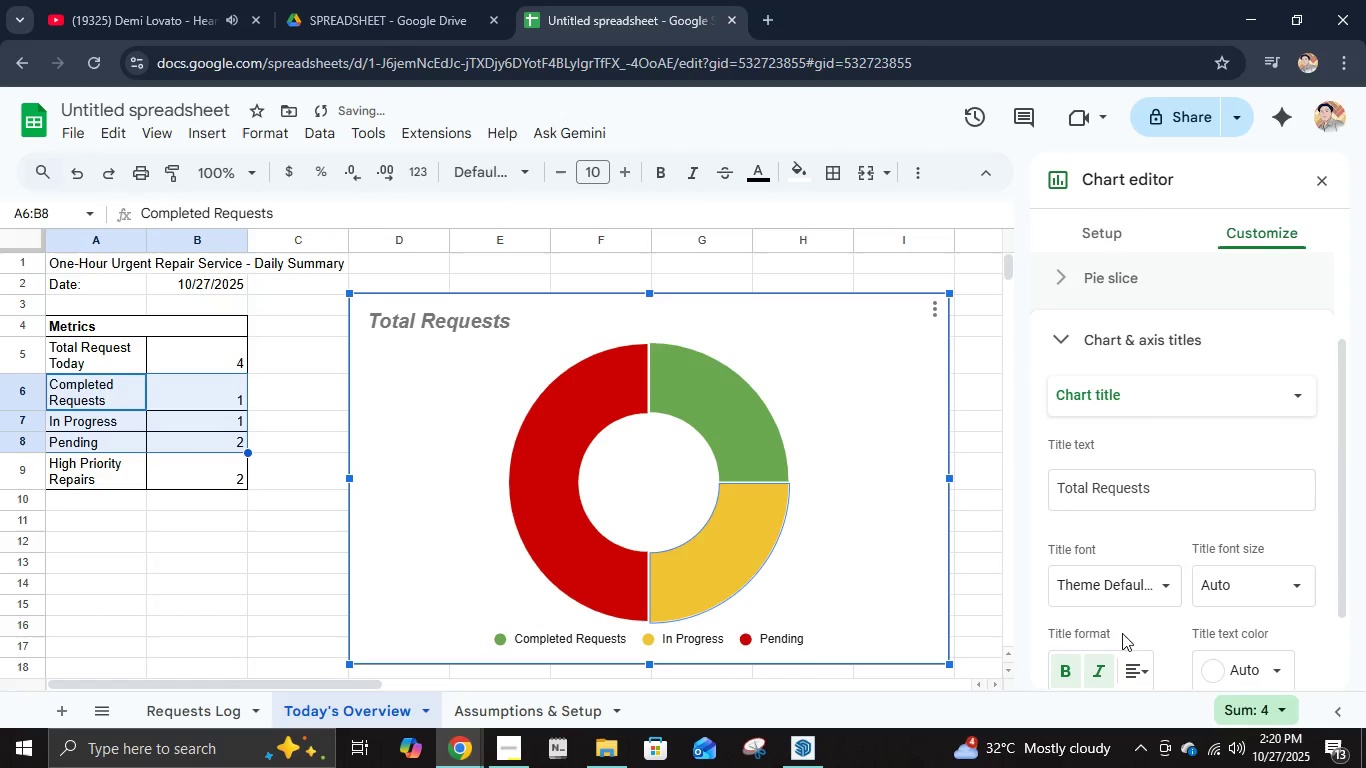 
scroll: coordinate [1136, 621], scroll_direction: down, amount: 6.0
 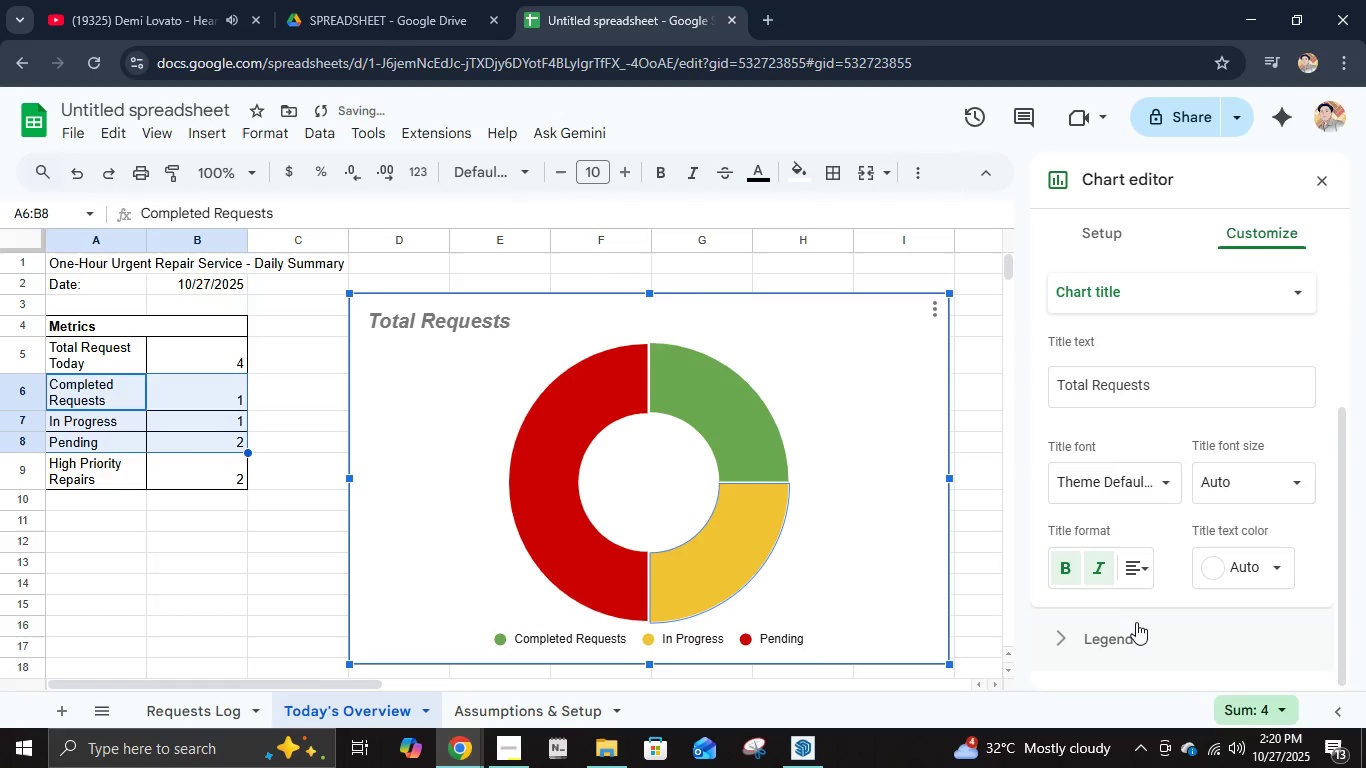 
left_click([1136, 622])
 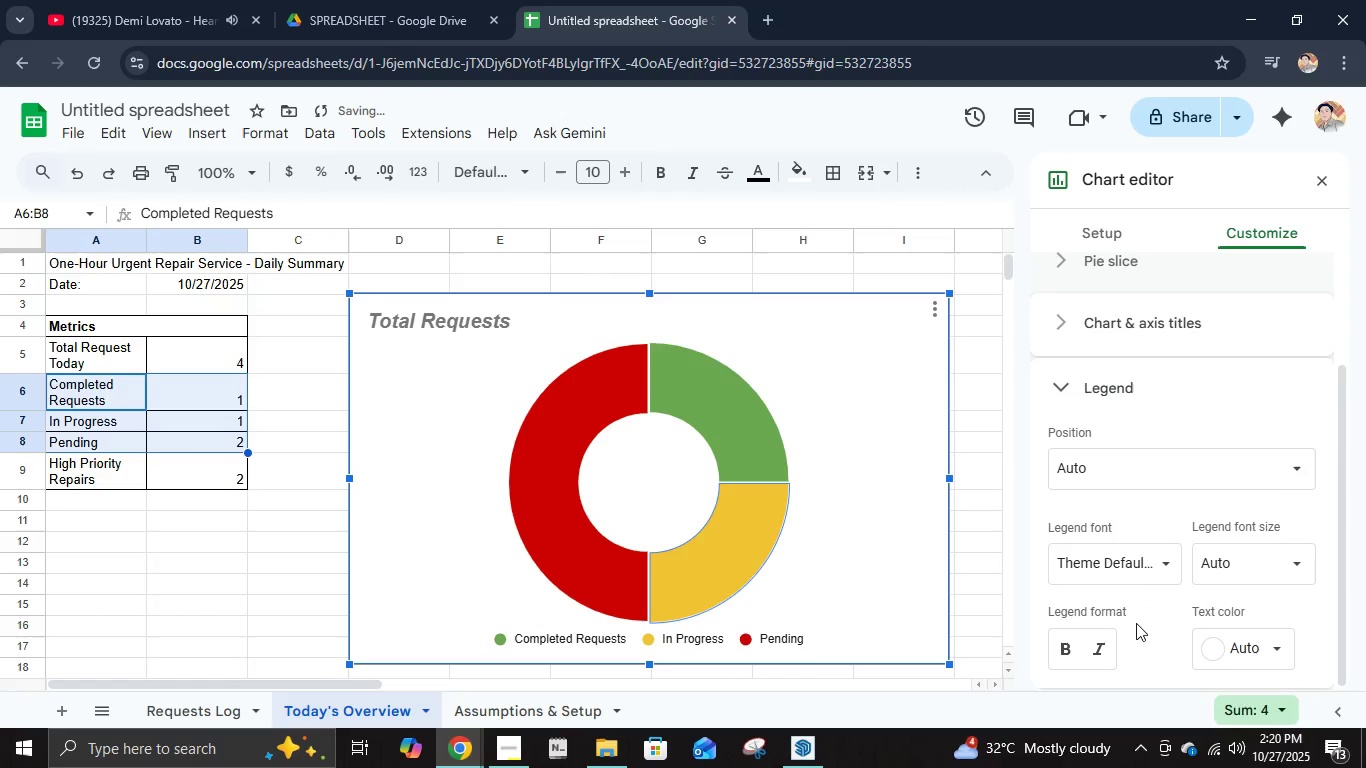 
scroll: coordinate [1136, 623], scroll_direction: down, amount: 1.0
 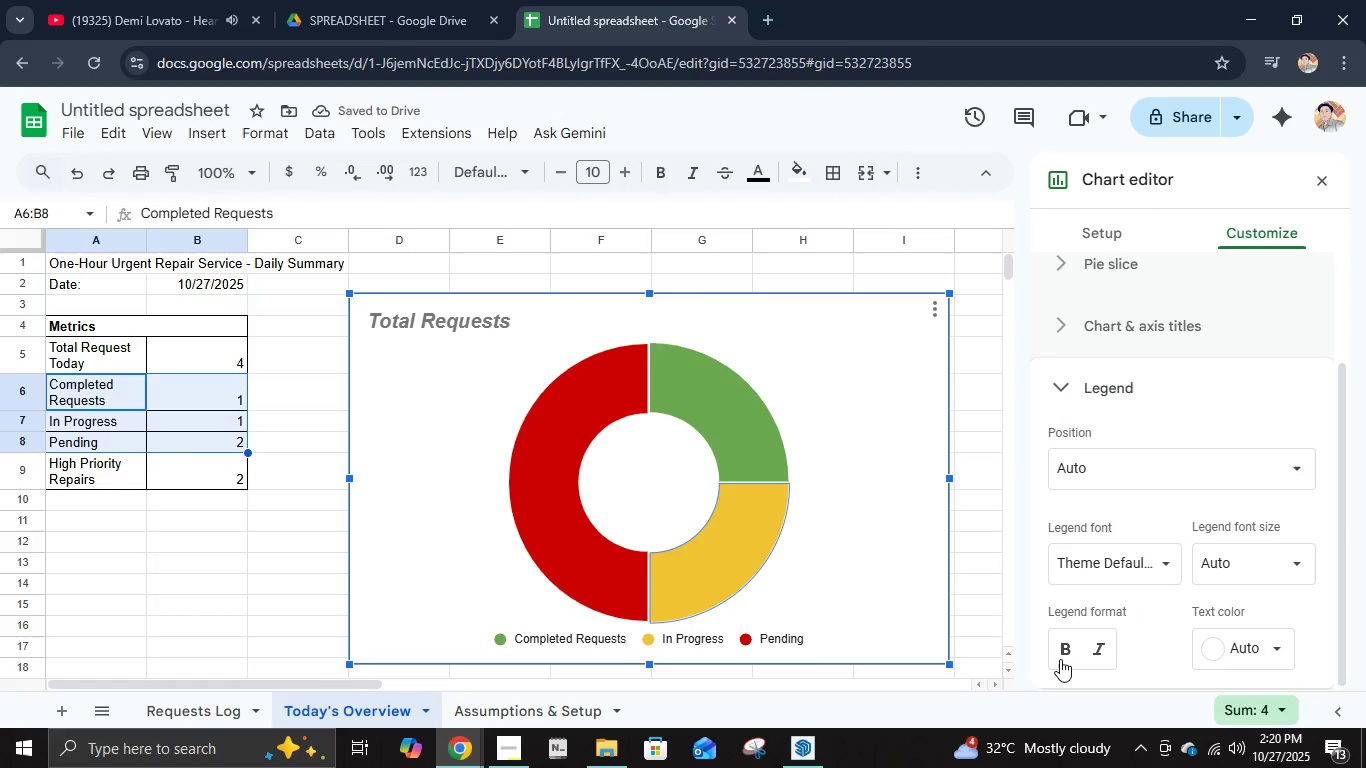 
left_click([1060, 658])
 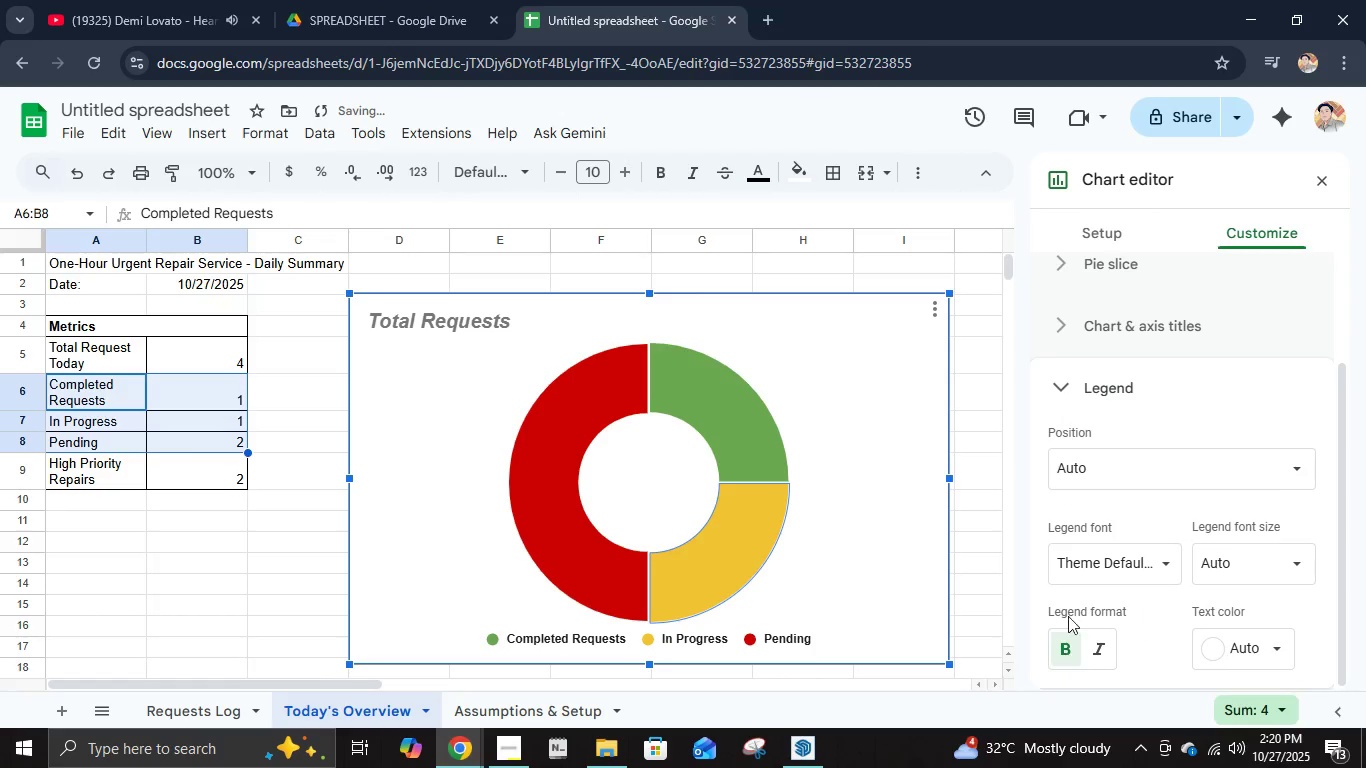 
scroll: coordinate [1068, 608], scroll_direction: up, amount: 5.0
 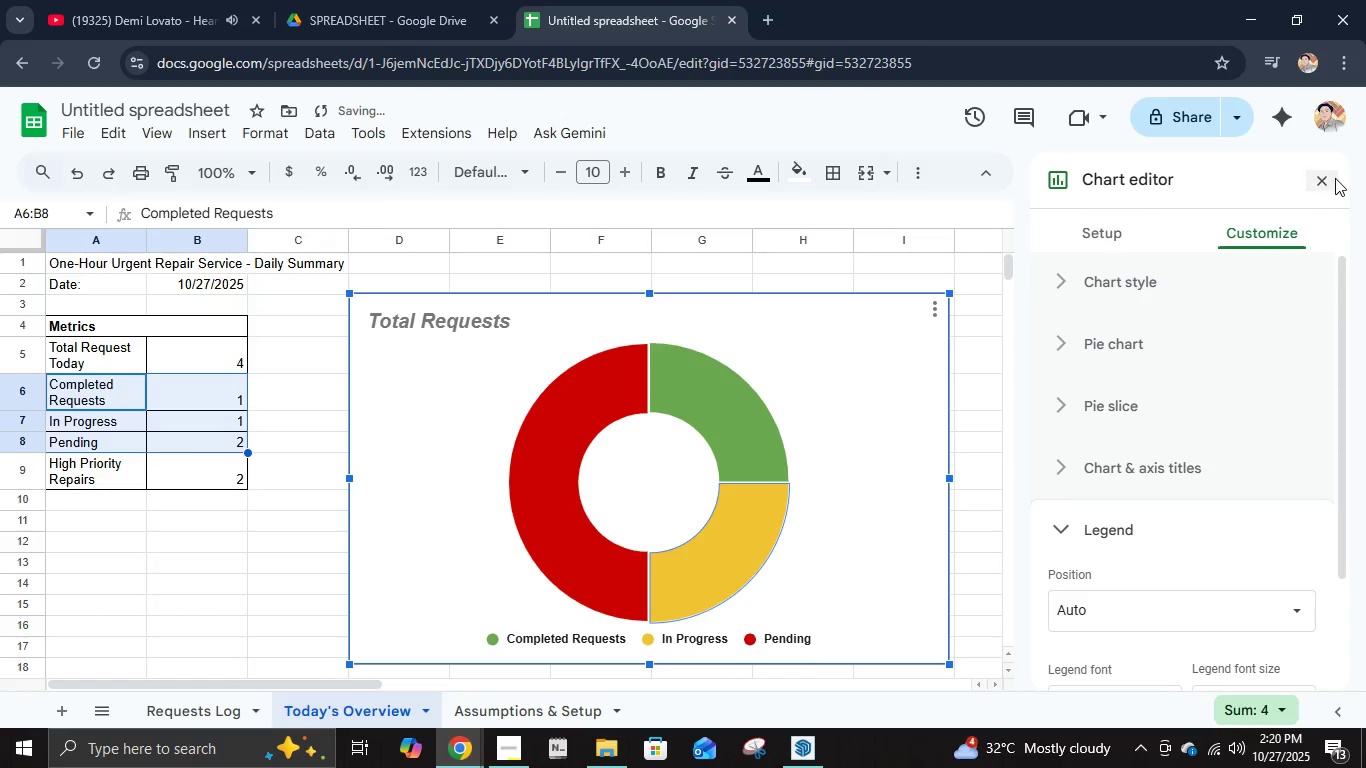 
left_click([1323, 177])
 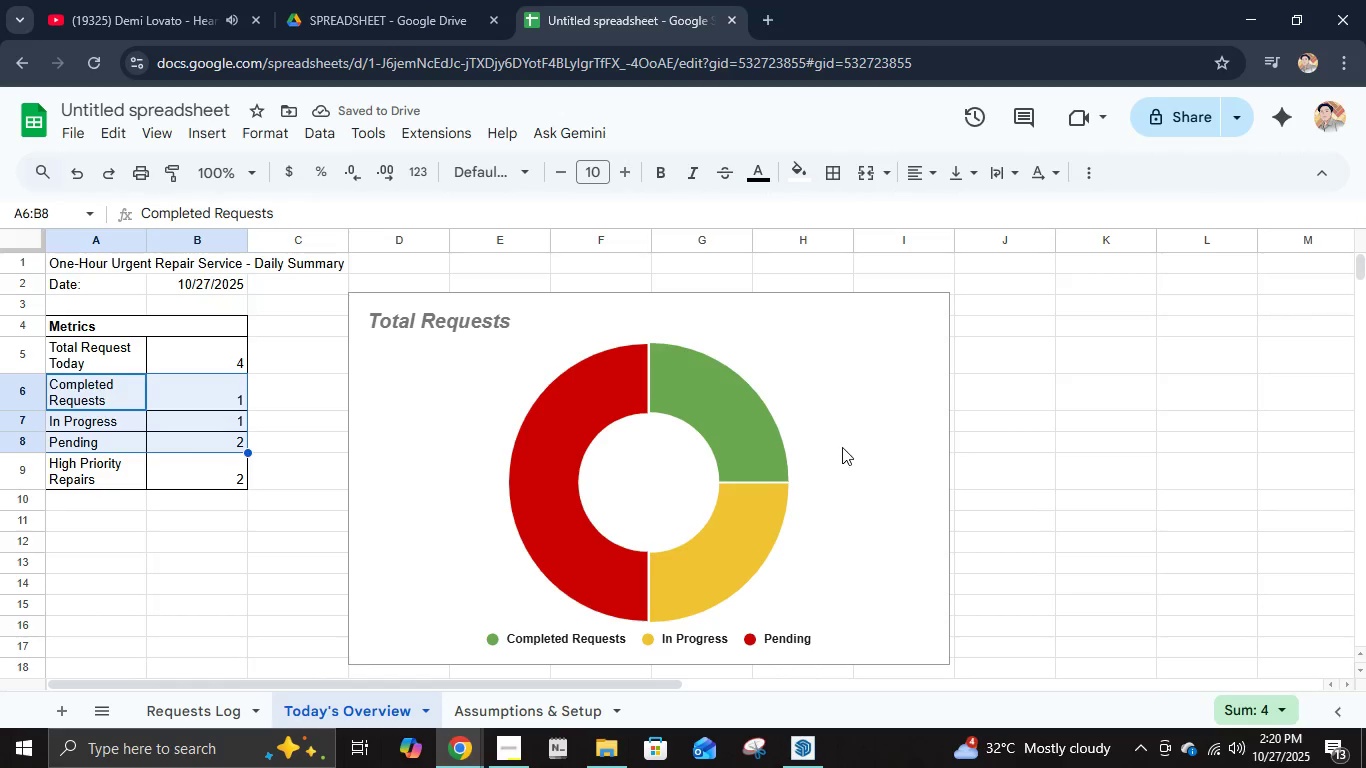 
left_click([860, 421])
 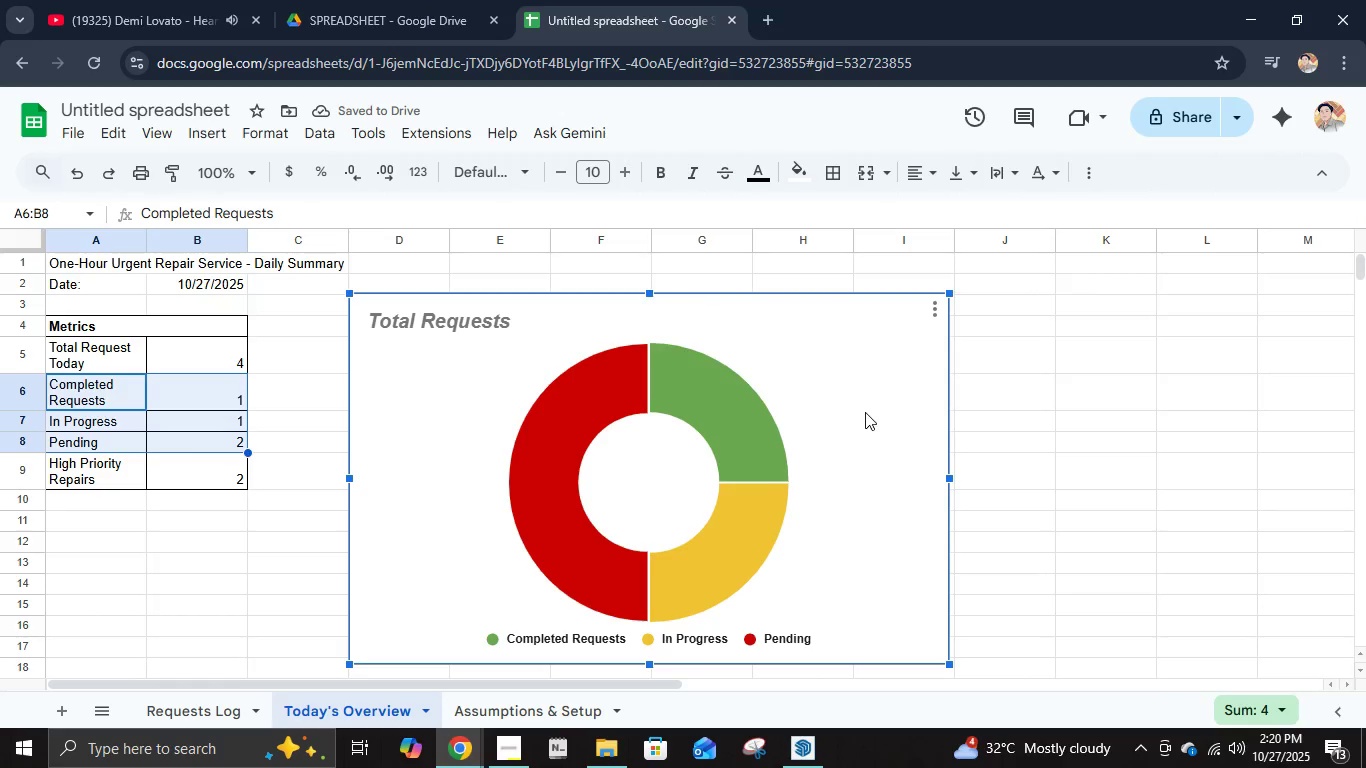 
left_click_drag(start_coordinate=[867, 411], to_coordinate=[908, 347])
 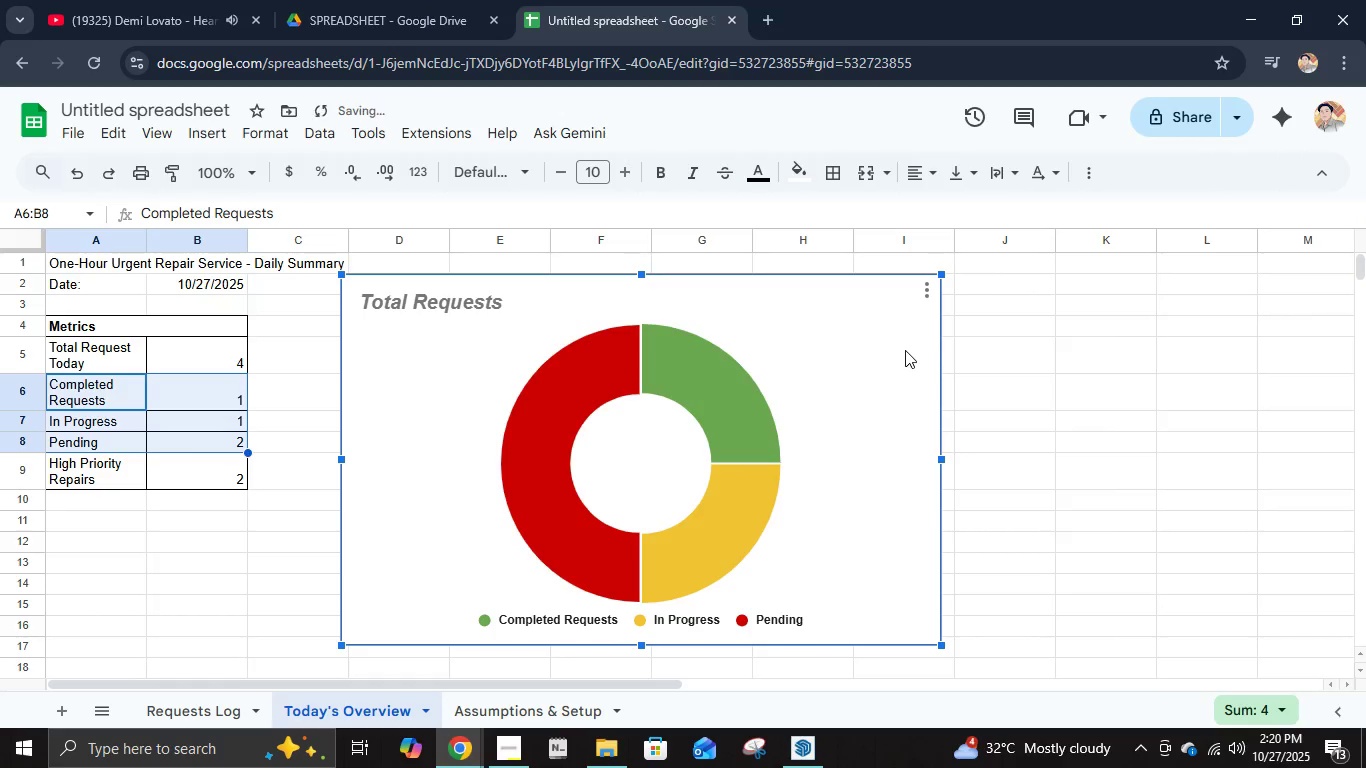 
left_click_drag(start_coordinate=[905, 351], to_coordinate=[913, 348])
 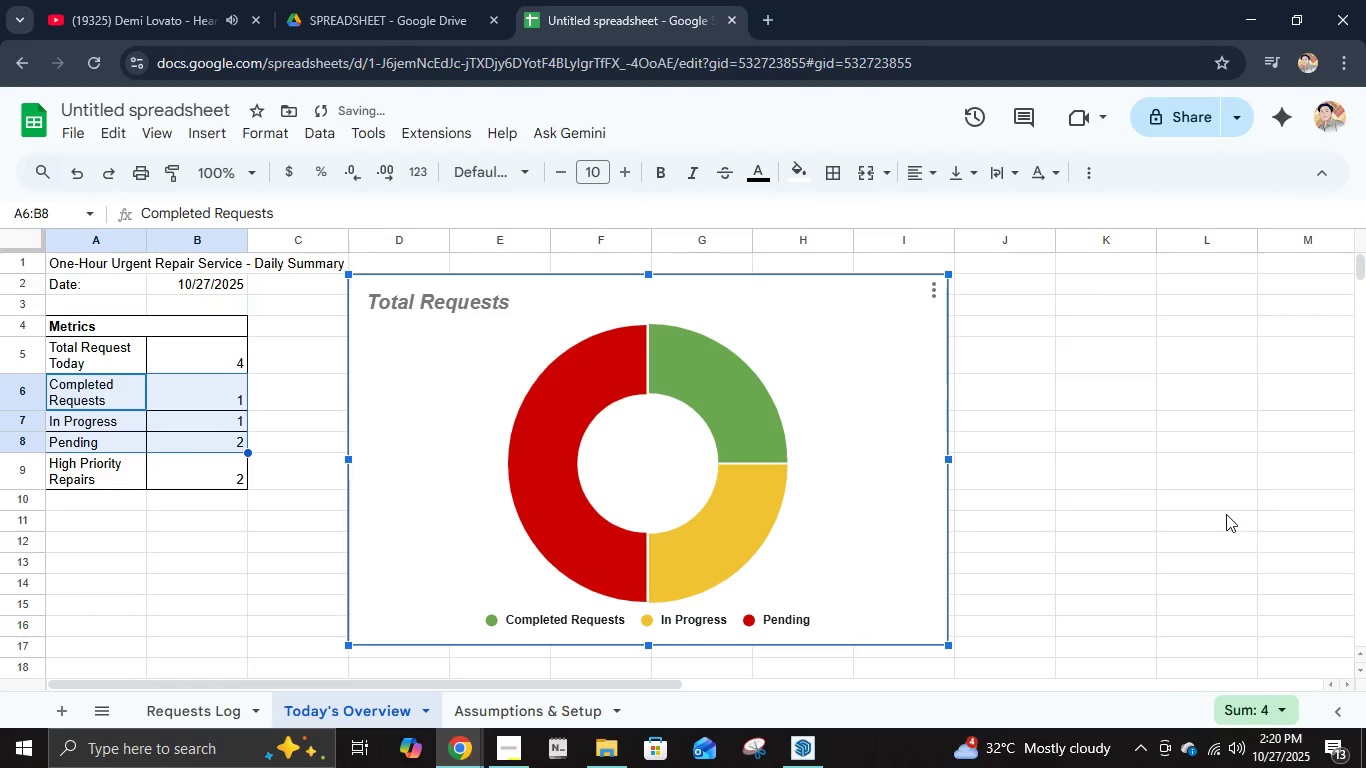 
left_click([1226, 514])
 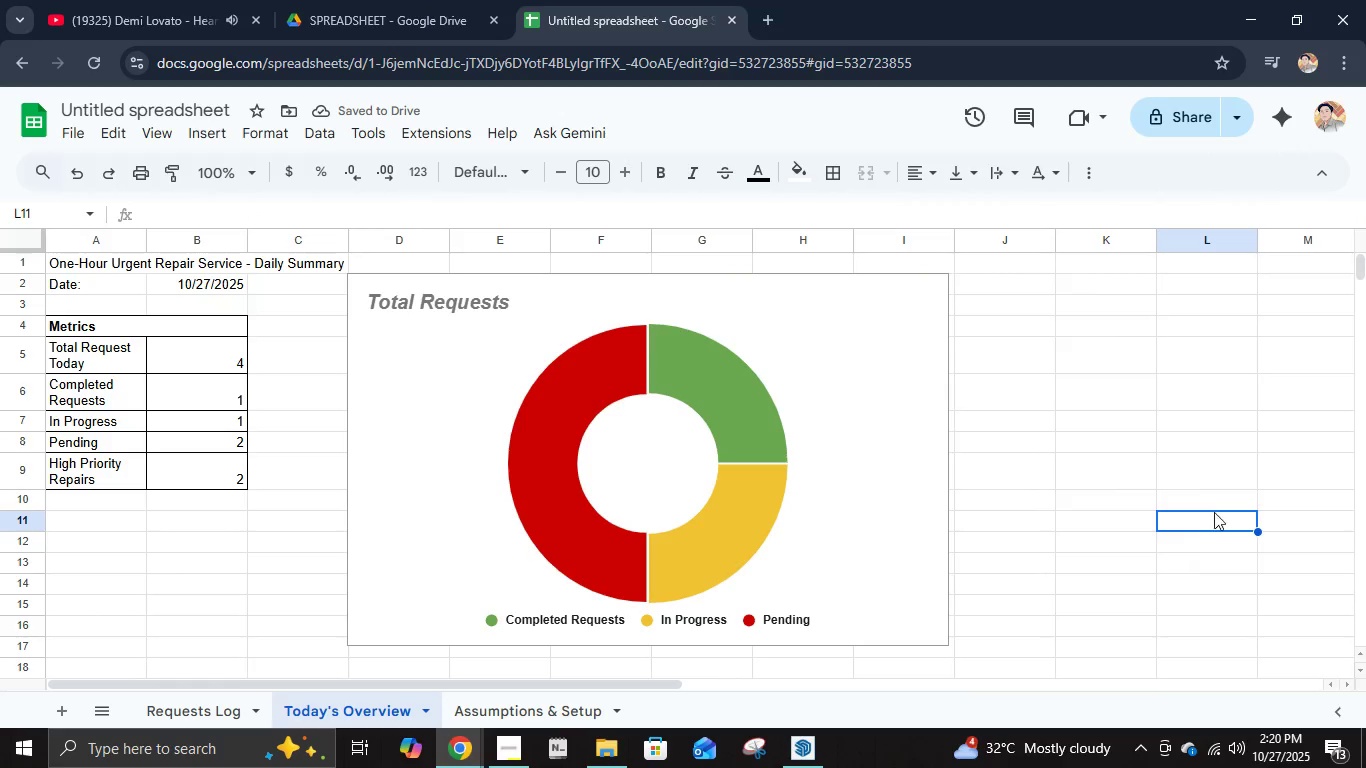 
left_click([882, 473])
 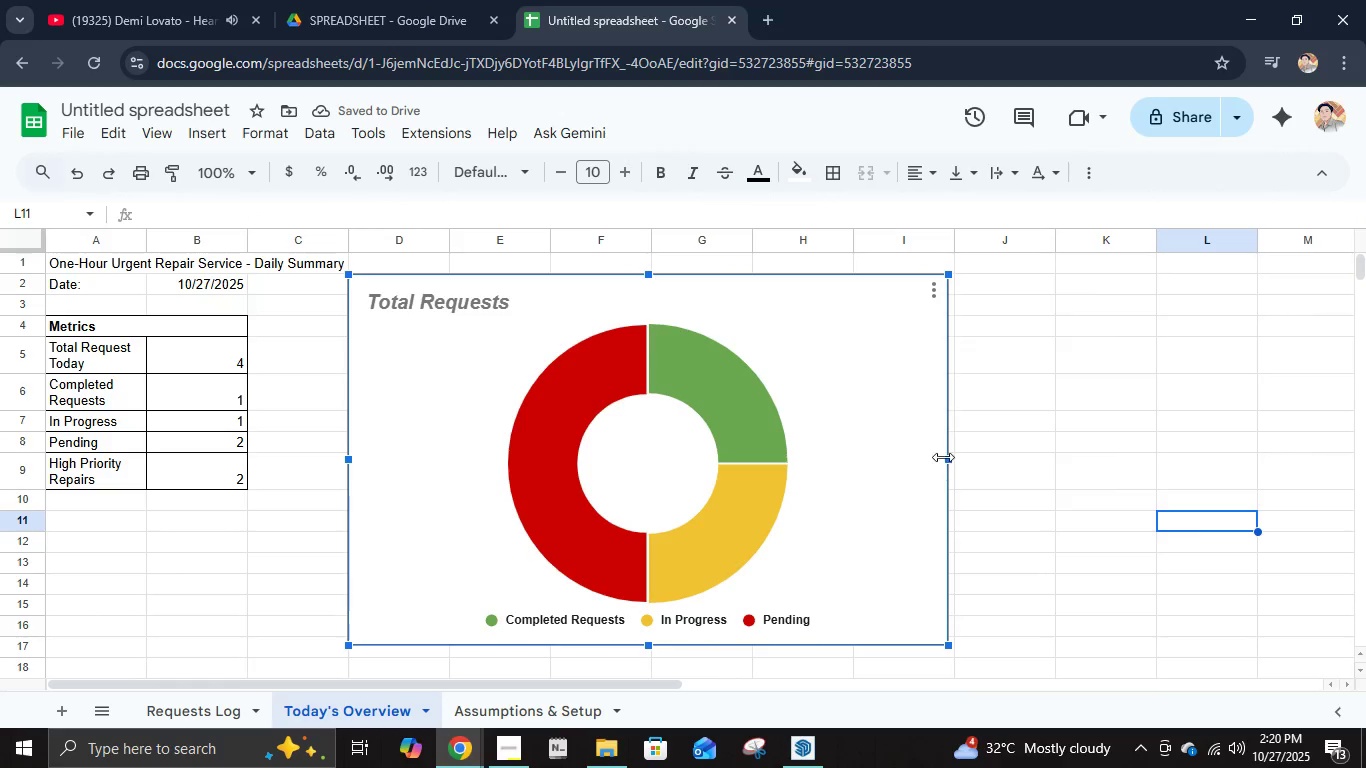 
left_click_drag(start_coordinate=[943, 457], to_coordinate=[758, 462])
 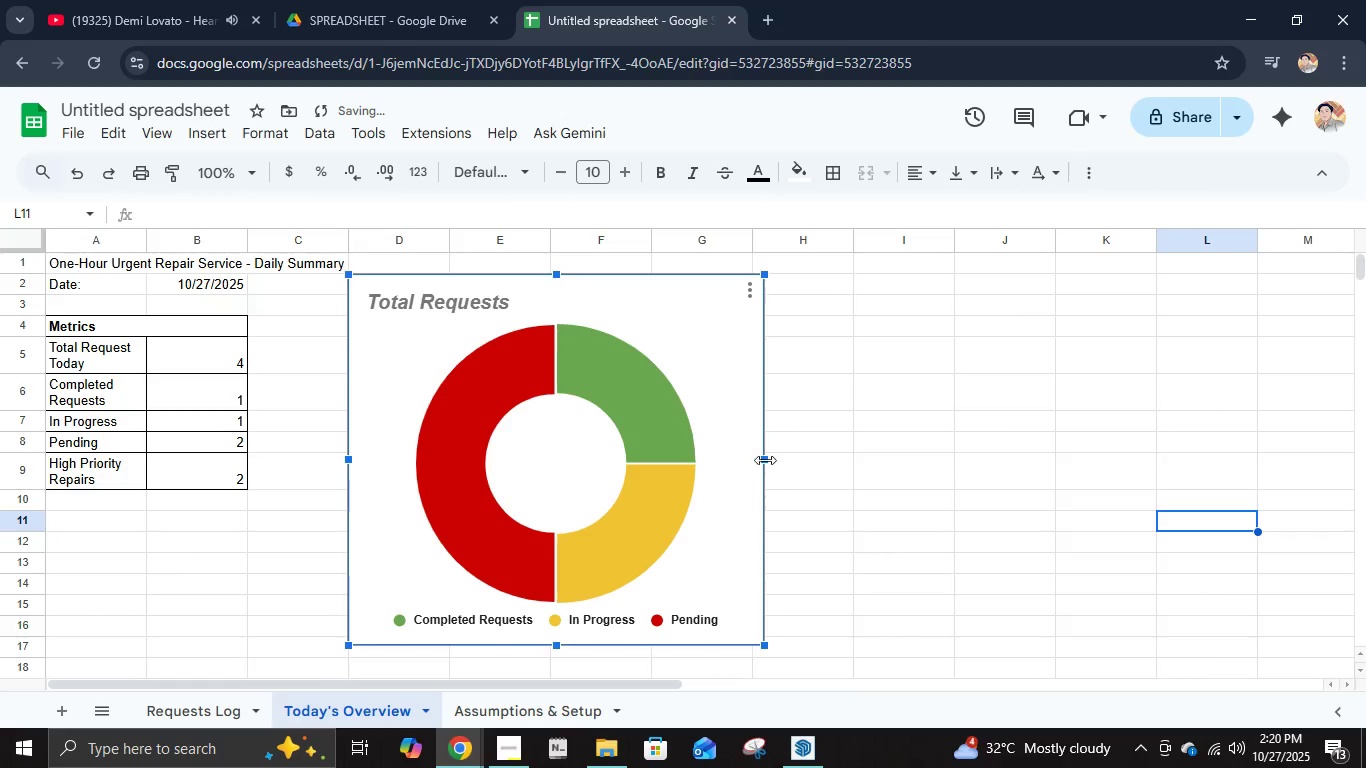 
left_click_drag(start_coordinate=[762, 460], to_coordinate=[747, 459])
 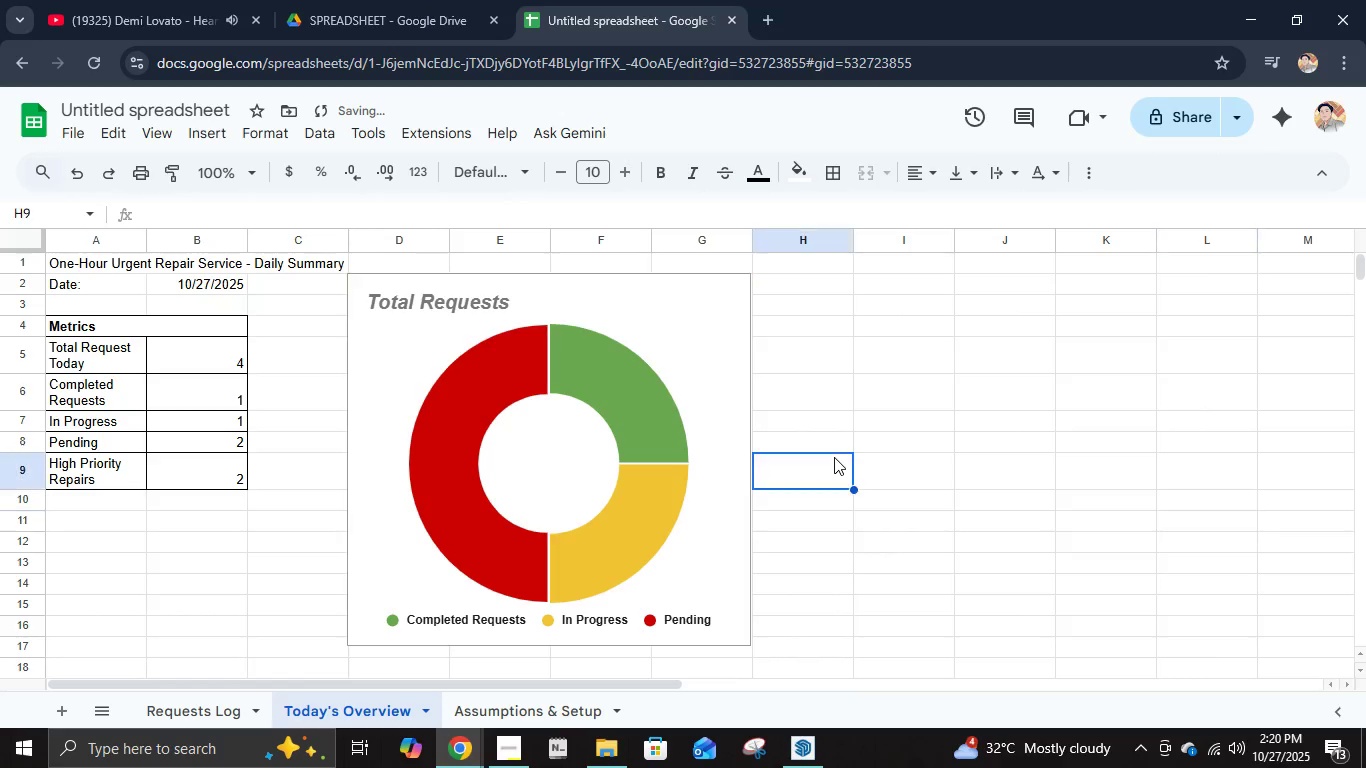 
left_click([834, 457])
 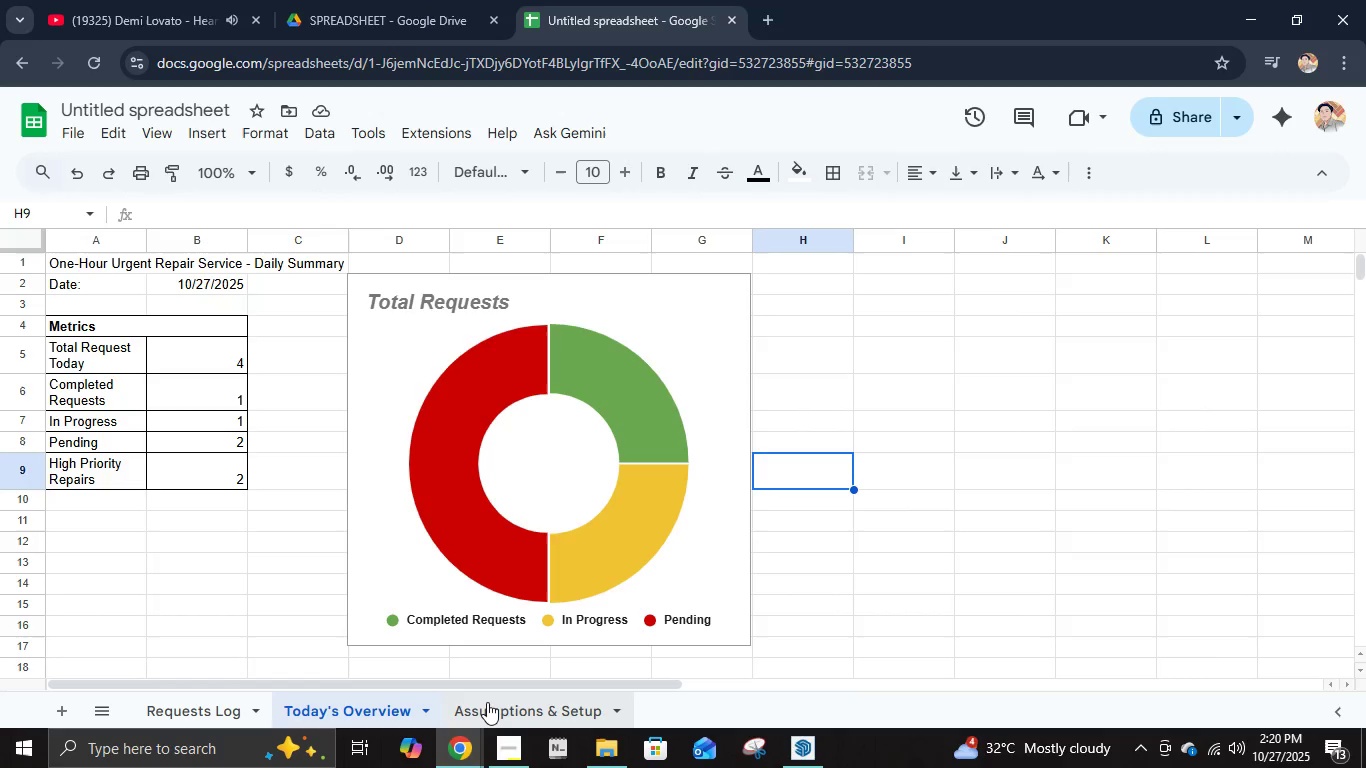 
wait(7.26)
 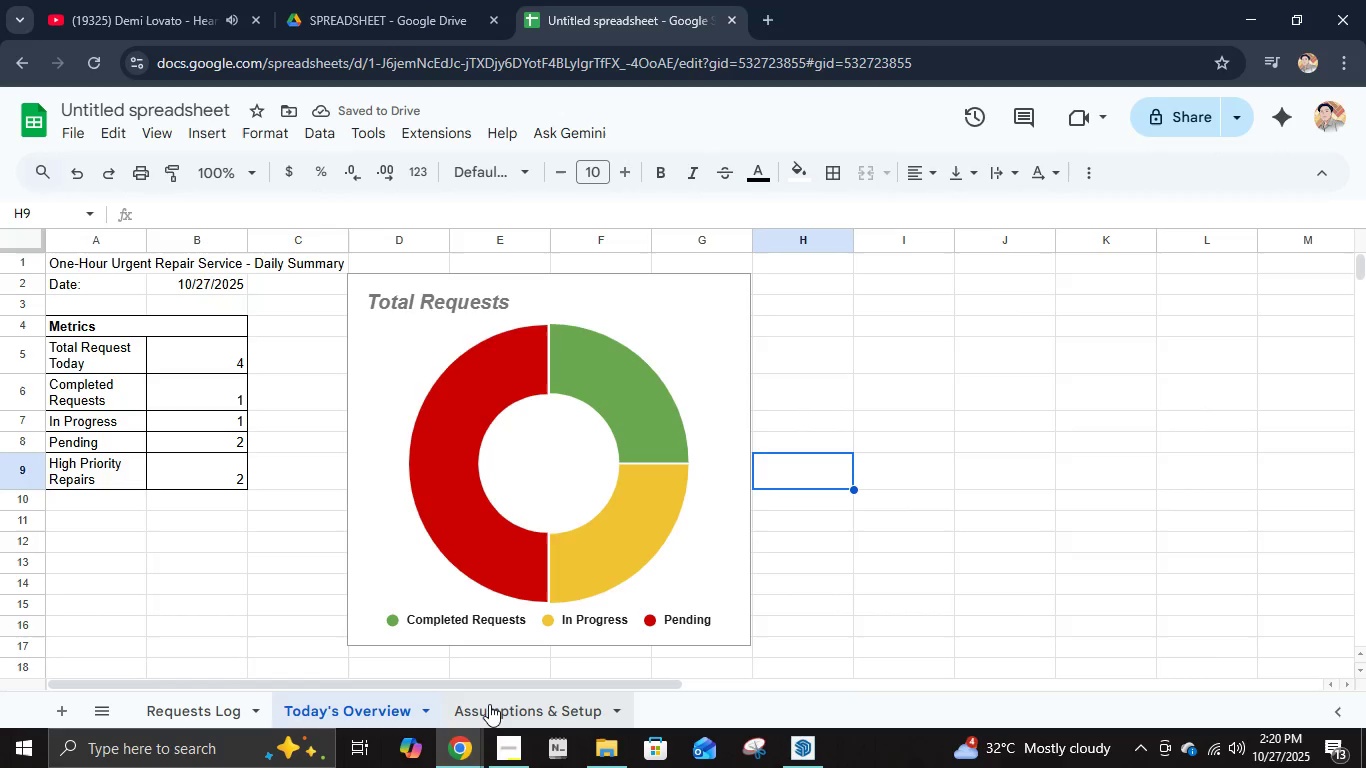 
left_click([885, 270])
 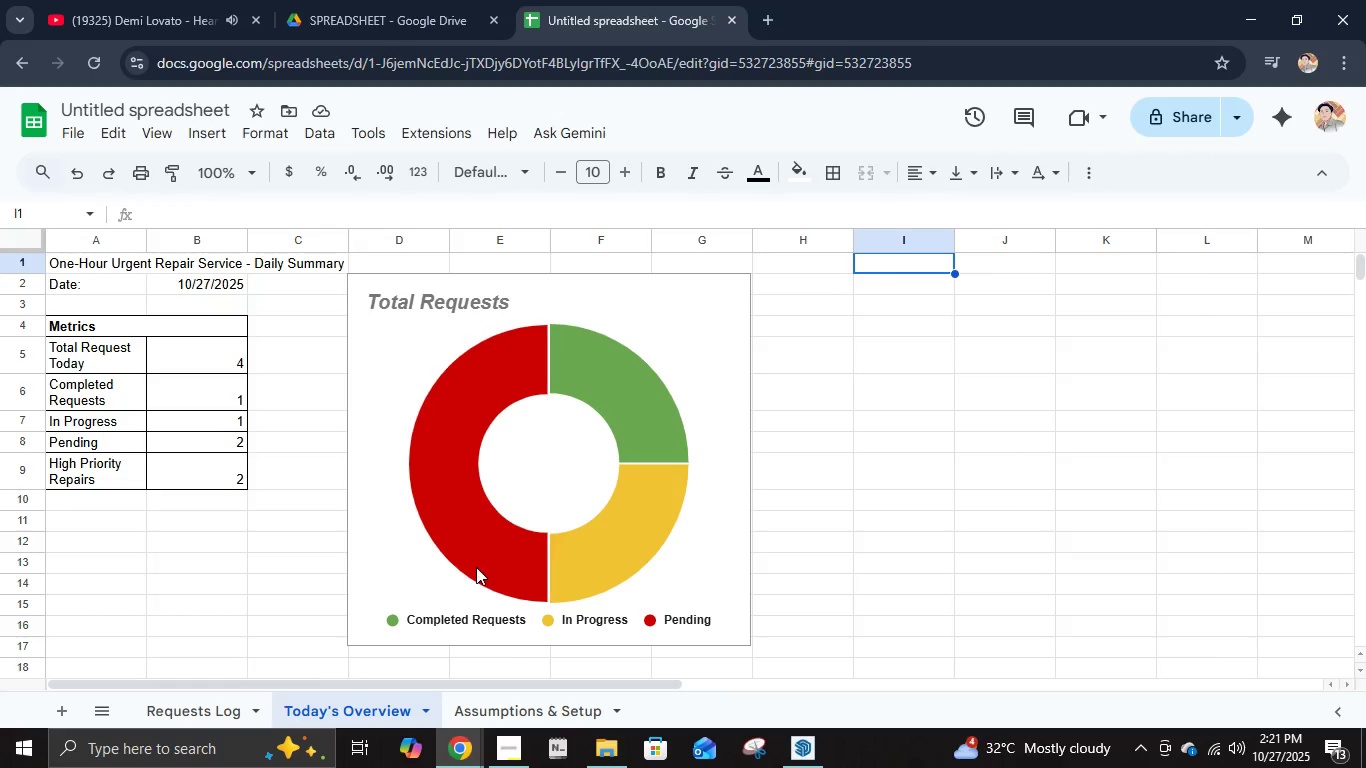 
scroll: coordinate [467, 586], scroll_direction: down, amount: 3.0
 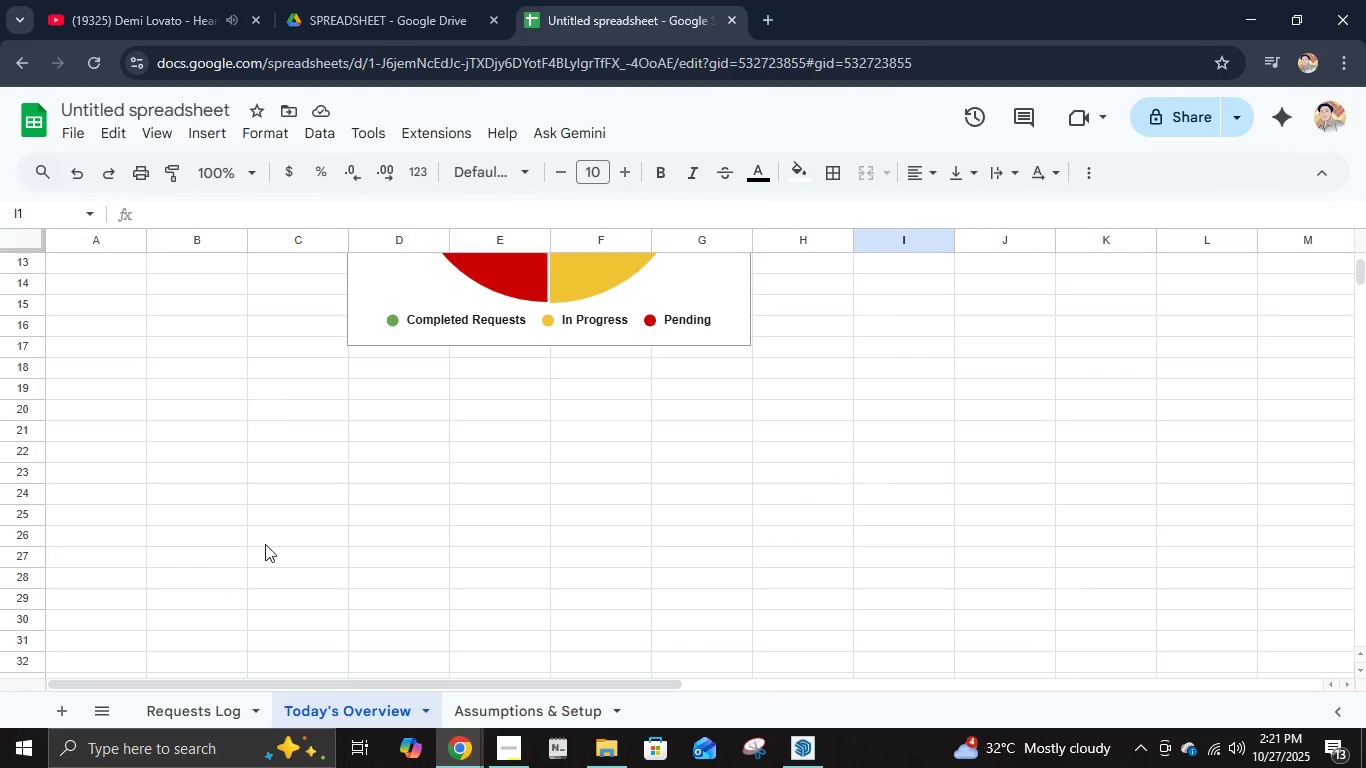 
scroll: coordinate [264, 535], scroll_direction: up, amount: 4.0
 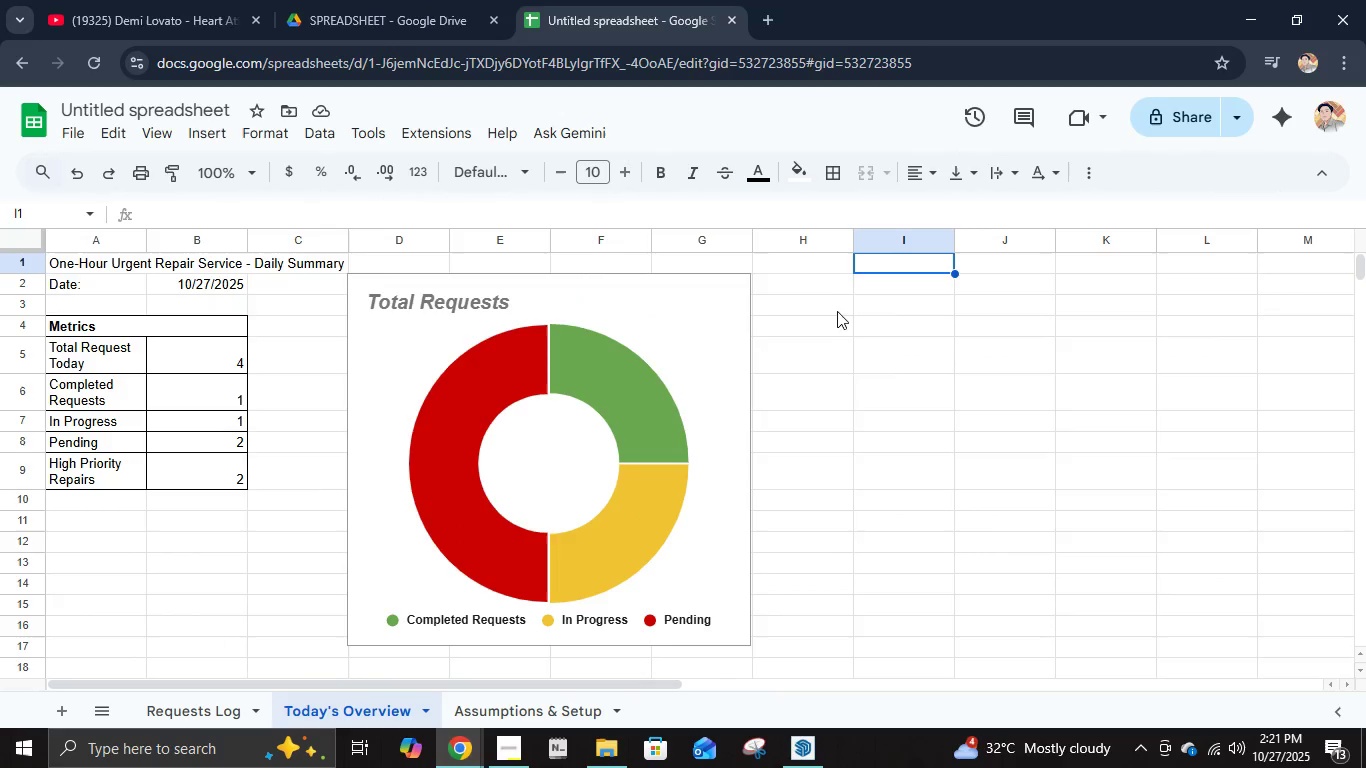 
left_click([824, 297])
 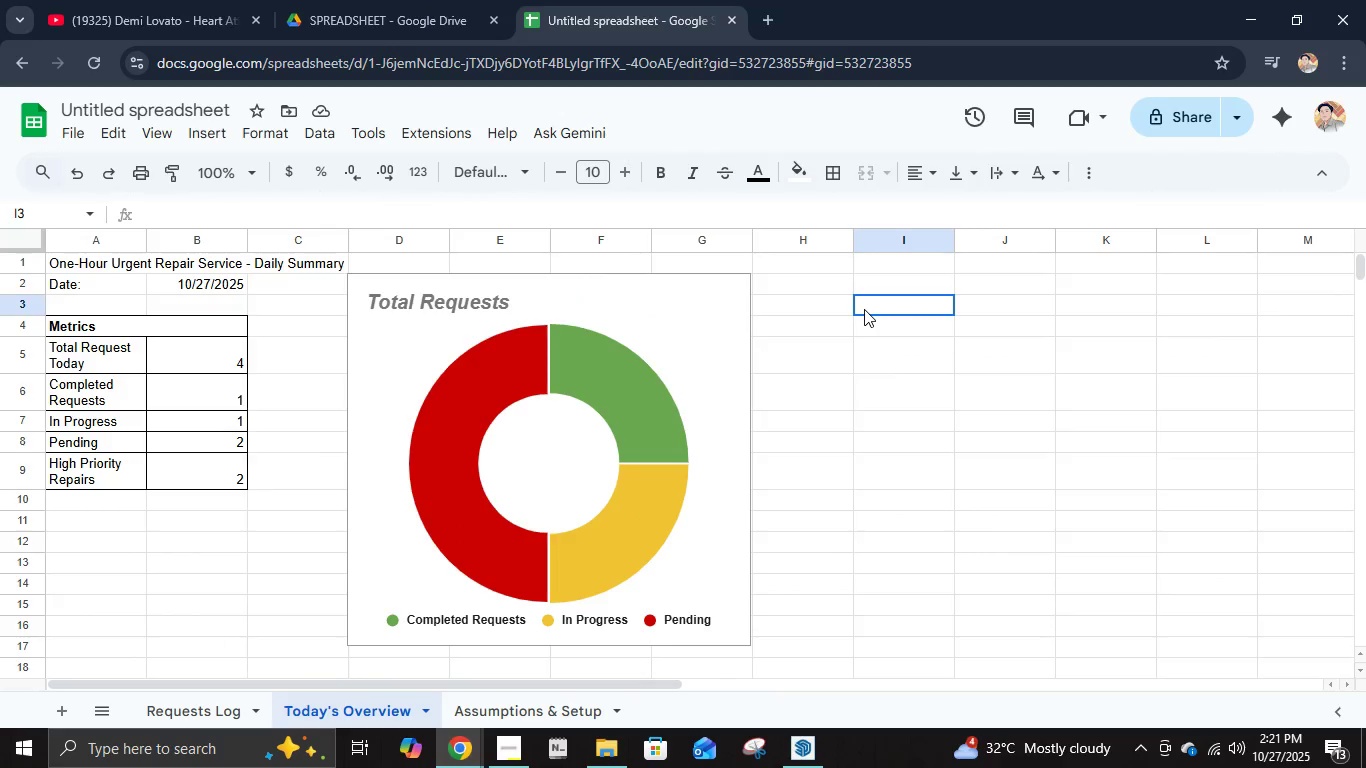 
left_click([864, 309])
 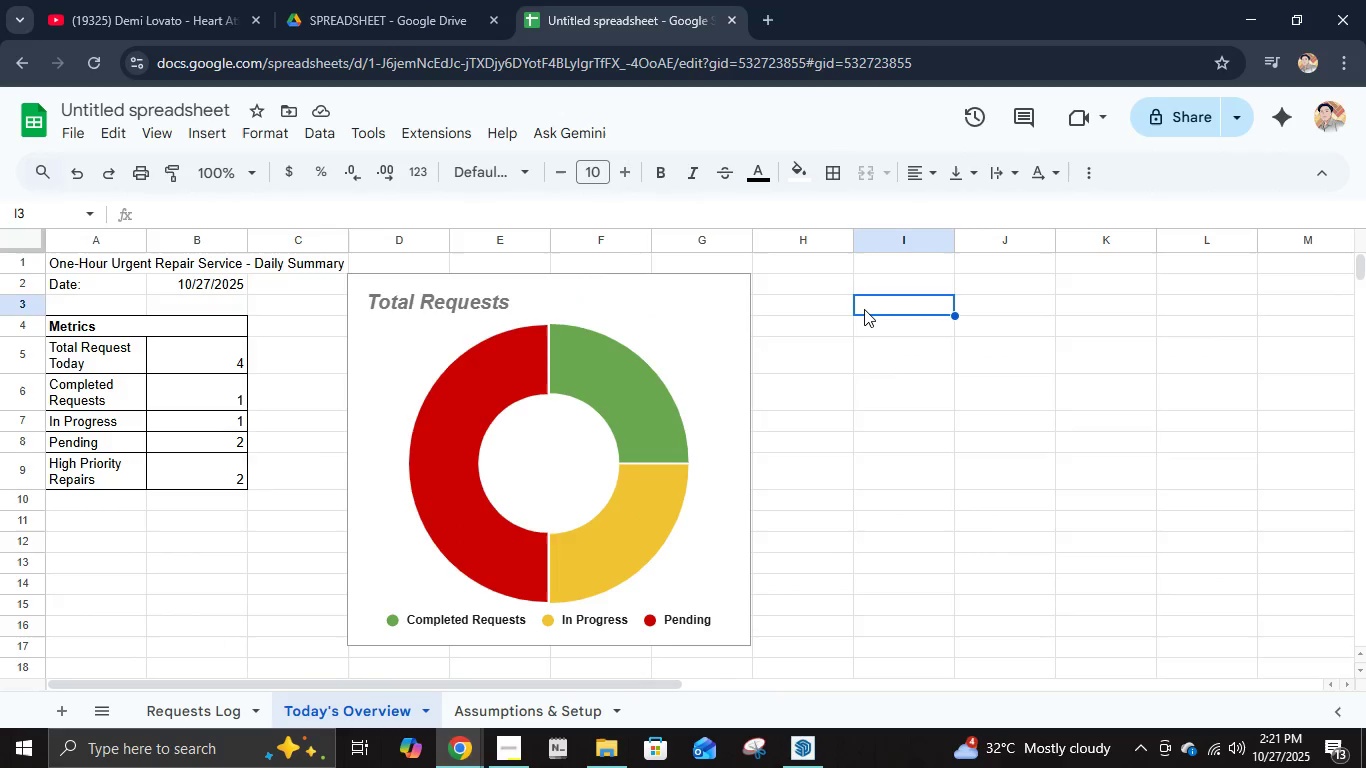 
wait(5.13)
 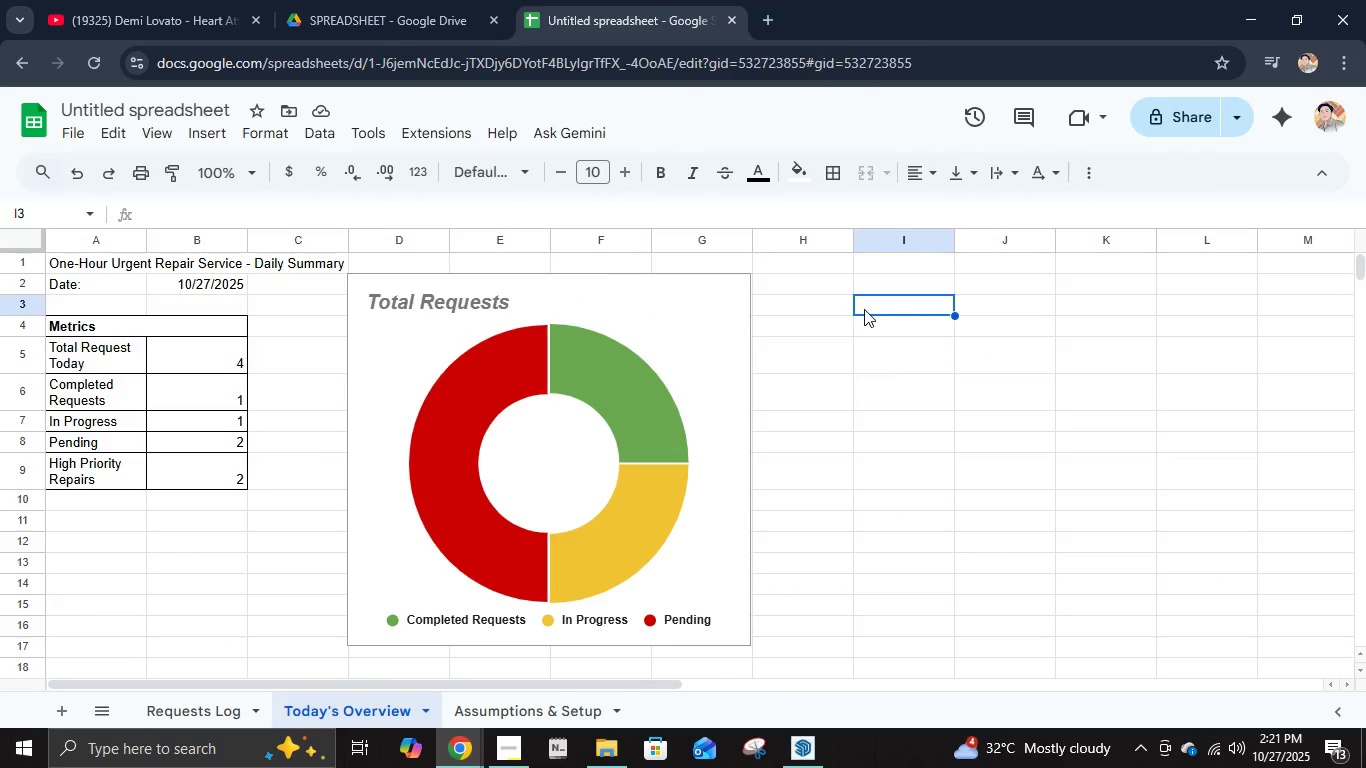 
left_click([856, 284])
 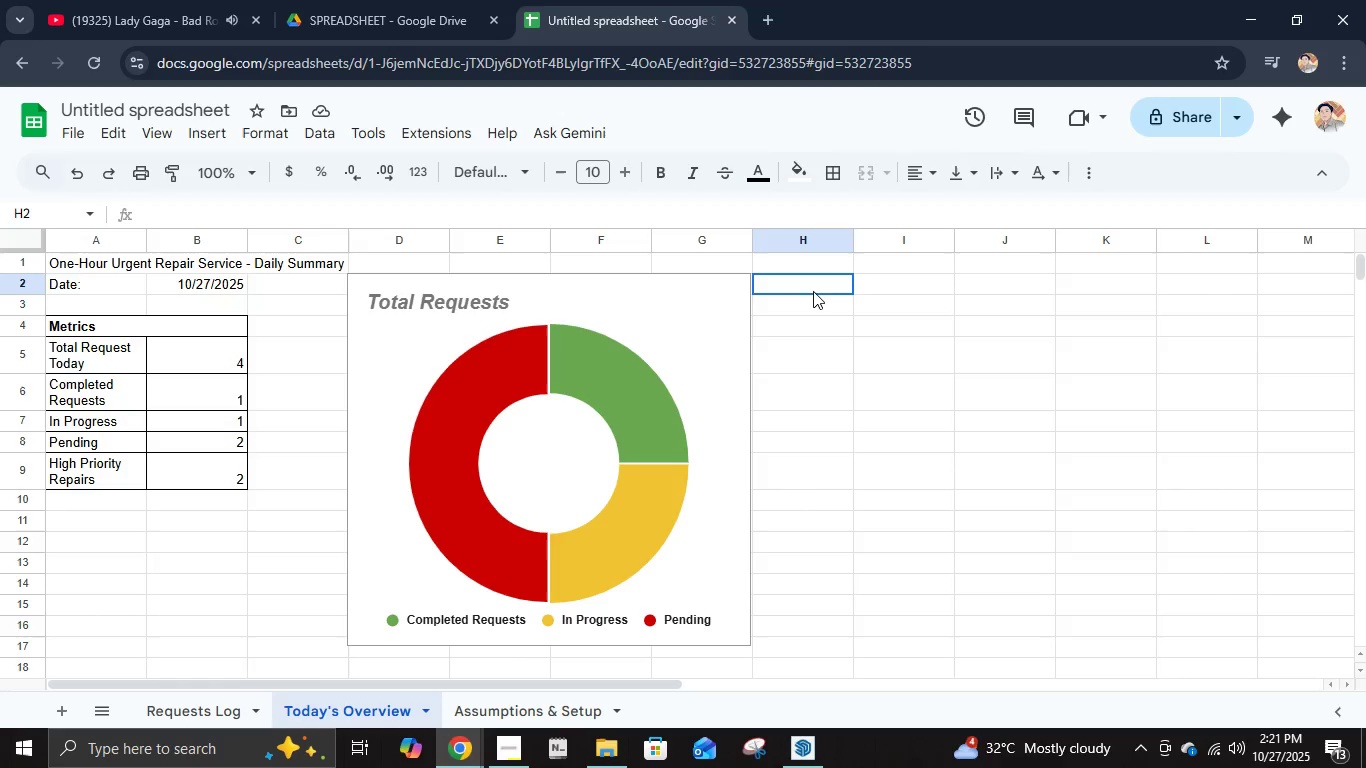 
left_click([813, 291])
 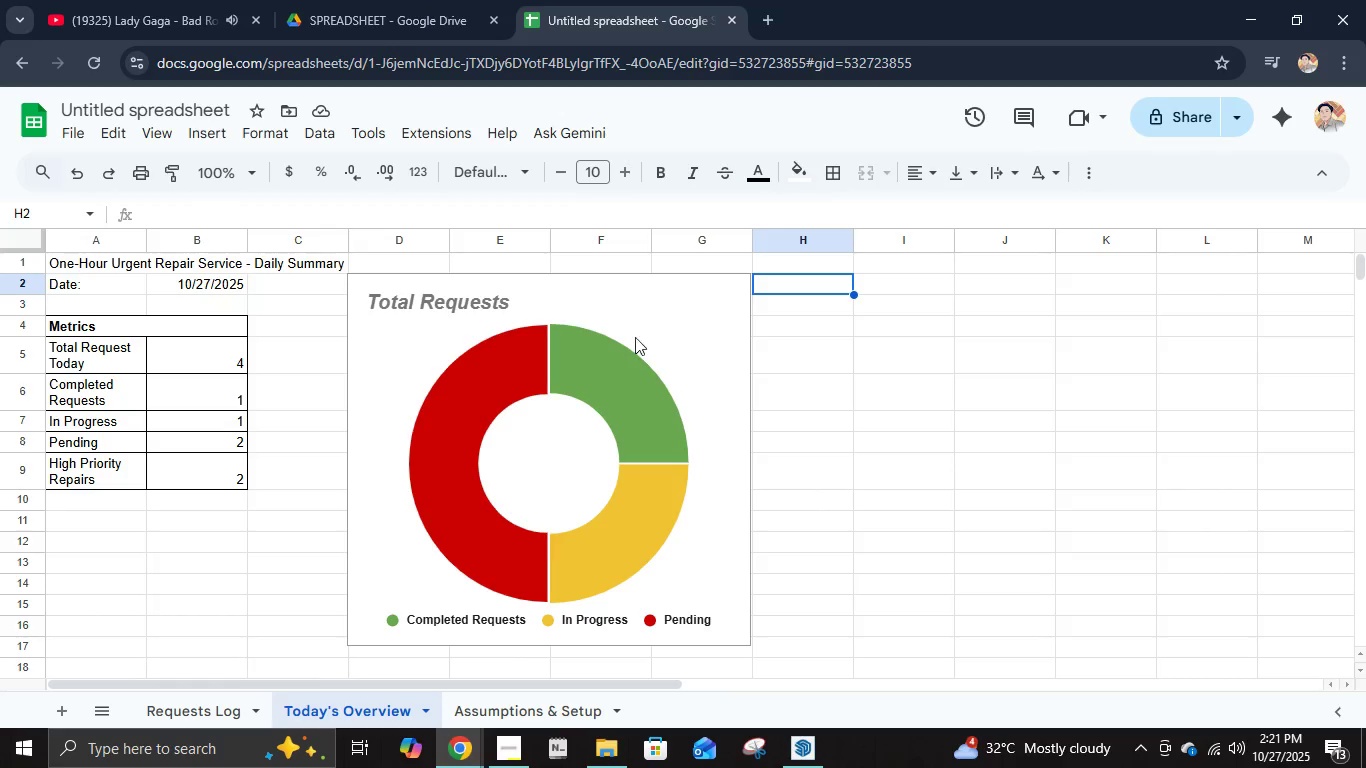 
left_click([642, 324])
 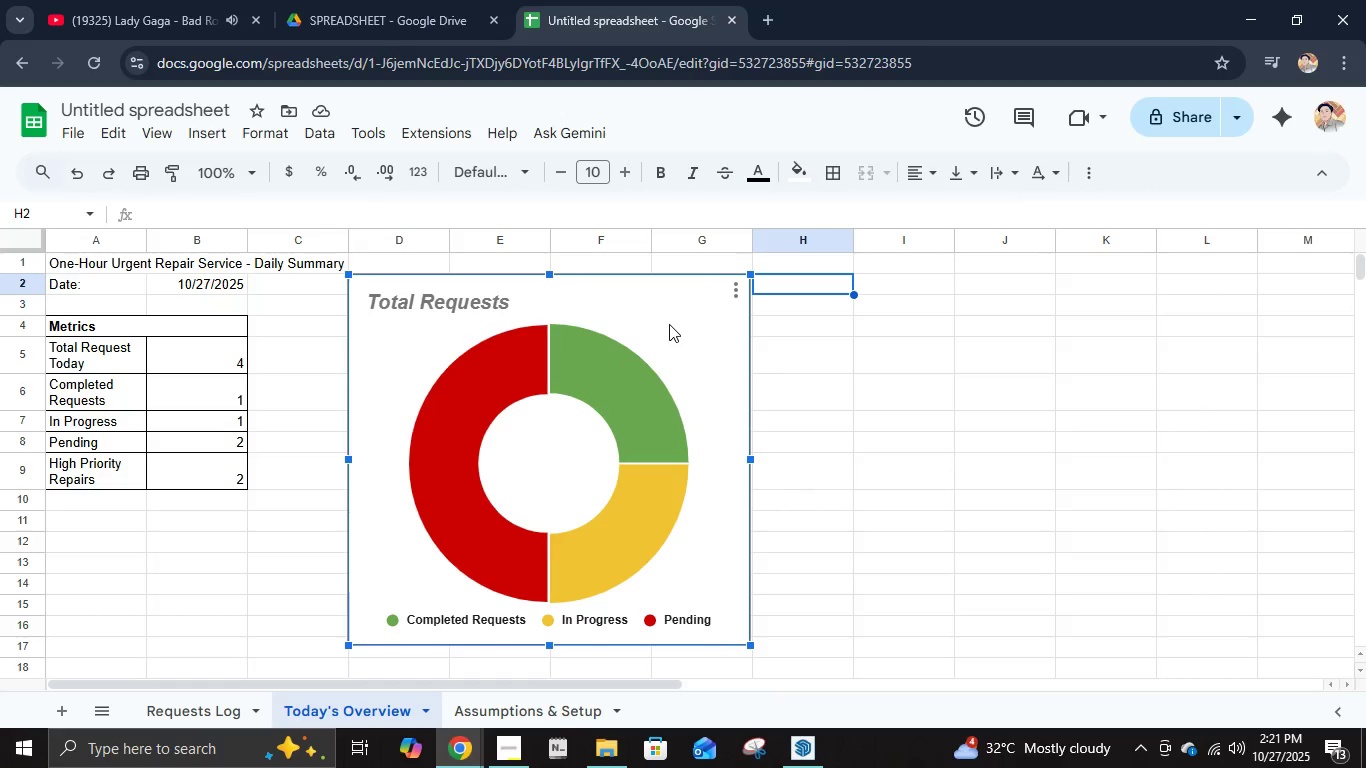 
left_click_drag(start_coordinate=[673, 322], to_coordinate=[630, 325])
 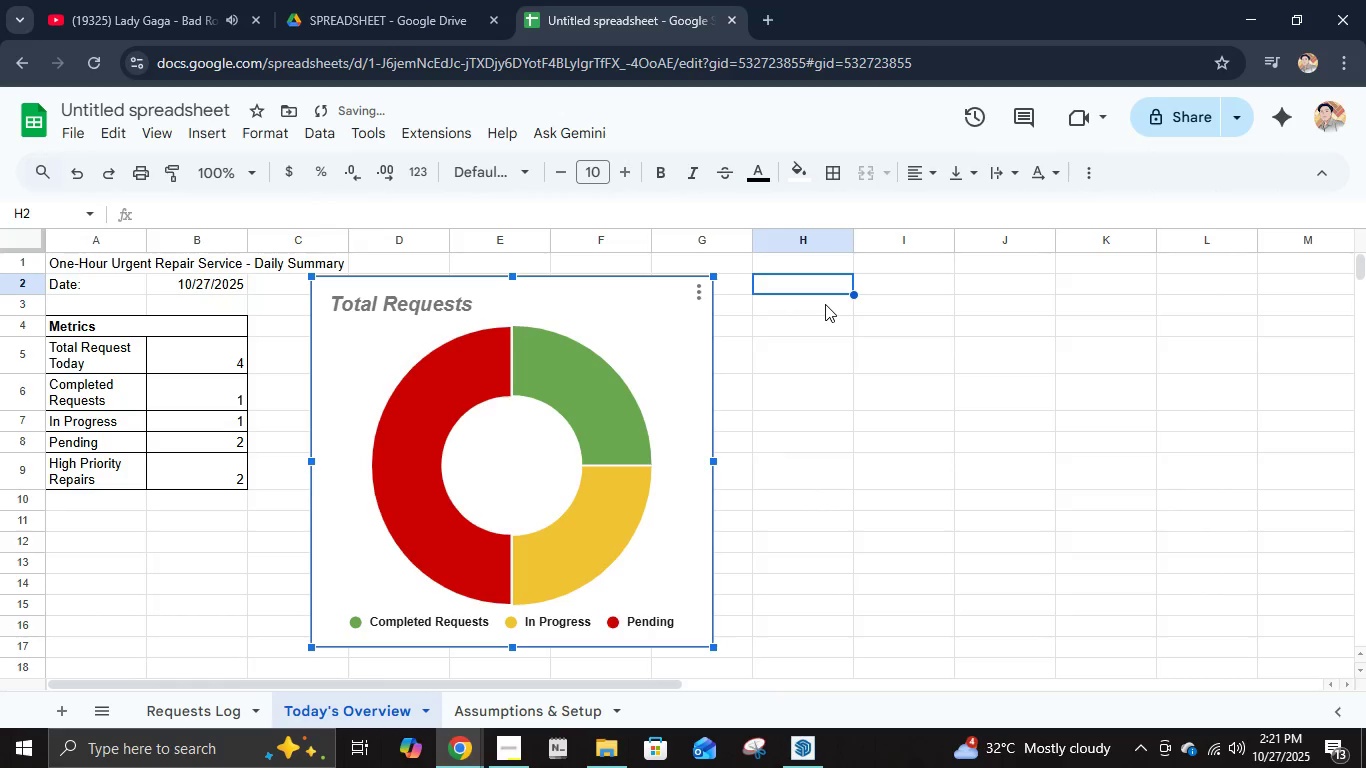 
key(Equal)
 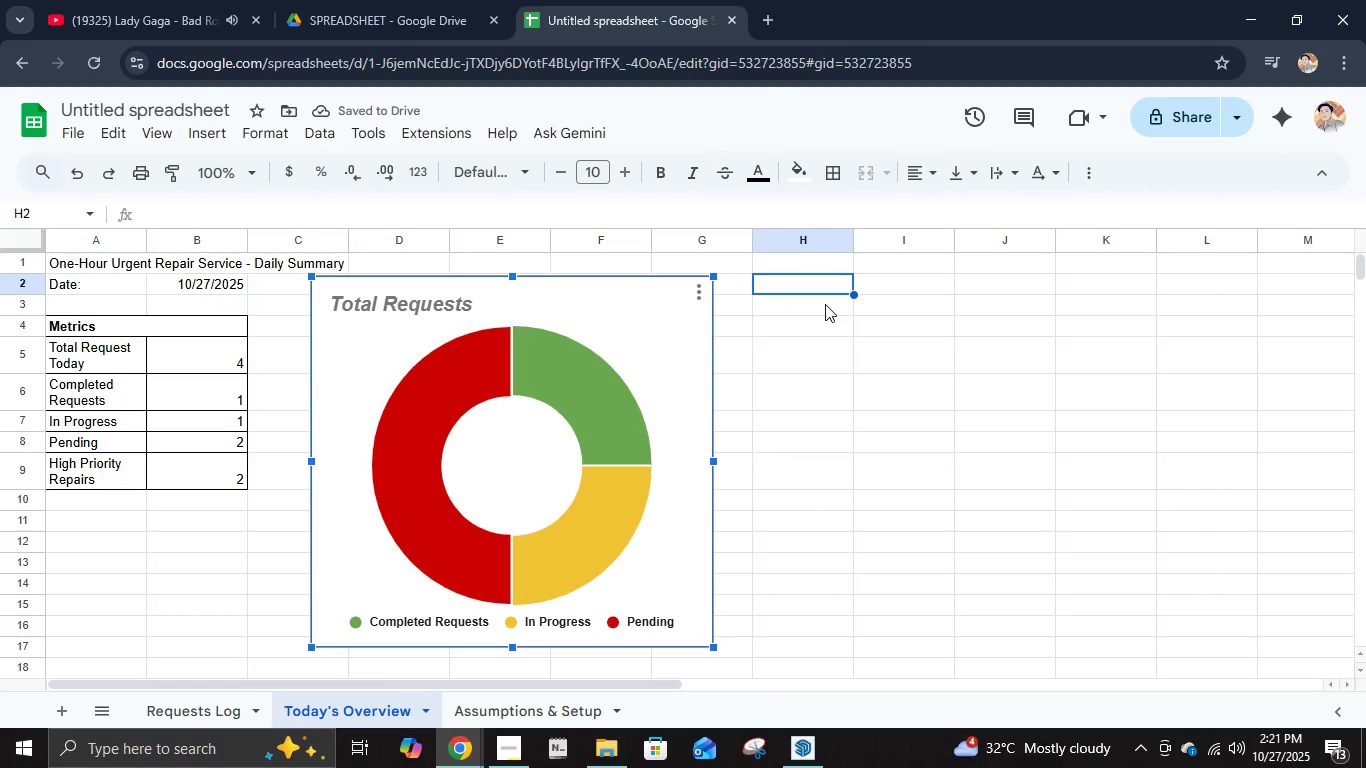 
left_click([825, 304])
 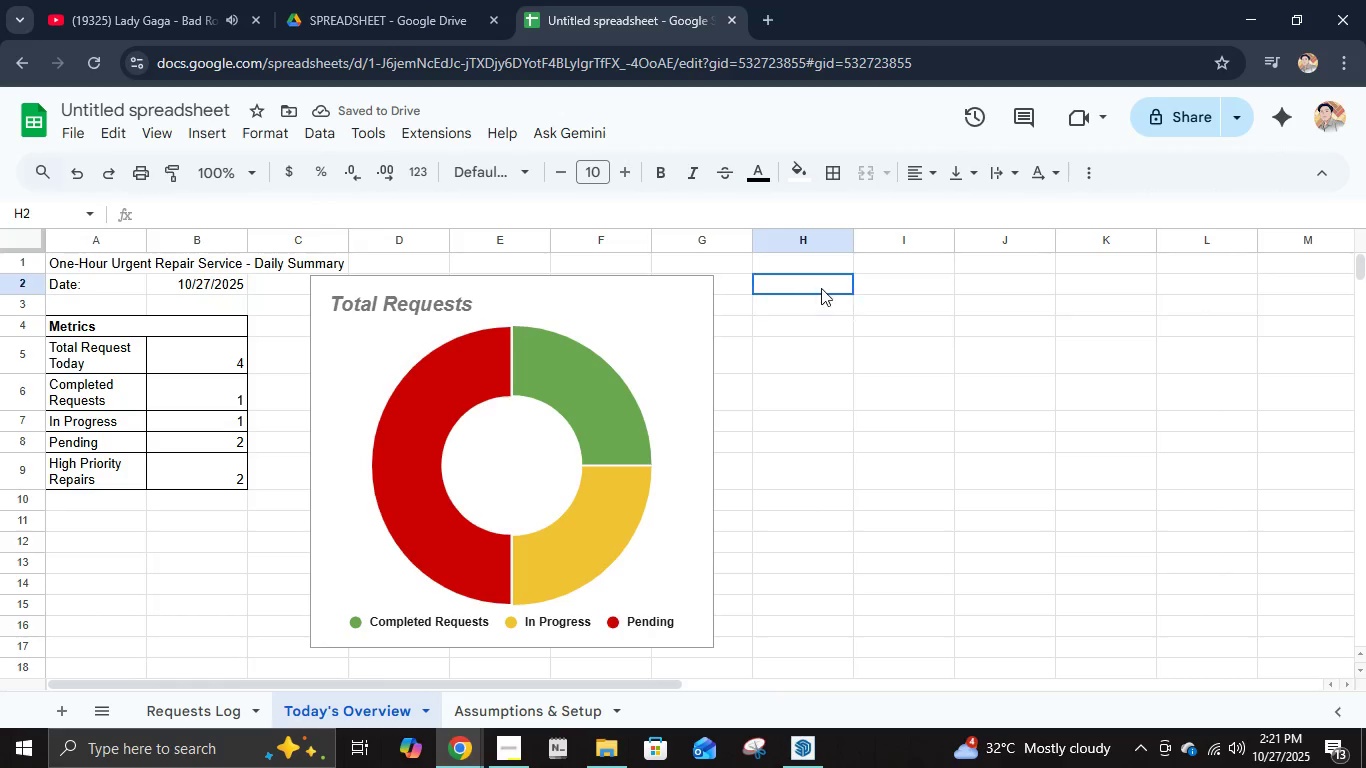 
left_click([821, 288])
 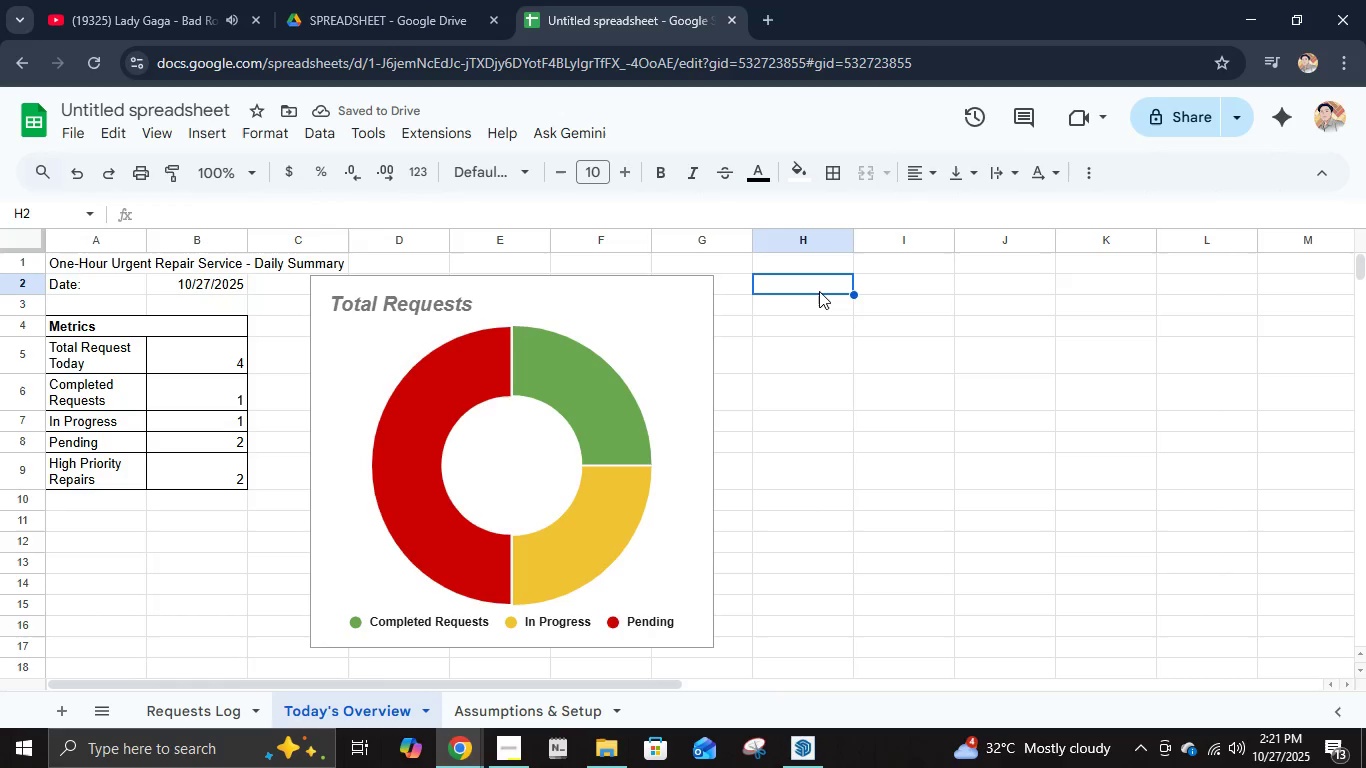 
type(=COUNTIFS('Requests Log'!B2:B, Tod)
key(Backspace)
key(Backspace)
type(ODAY(),')
key(Backspace)
type( 'Reu)
key(Backspace)
type(quests Log'!D2:D, ")
 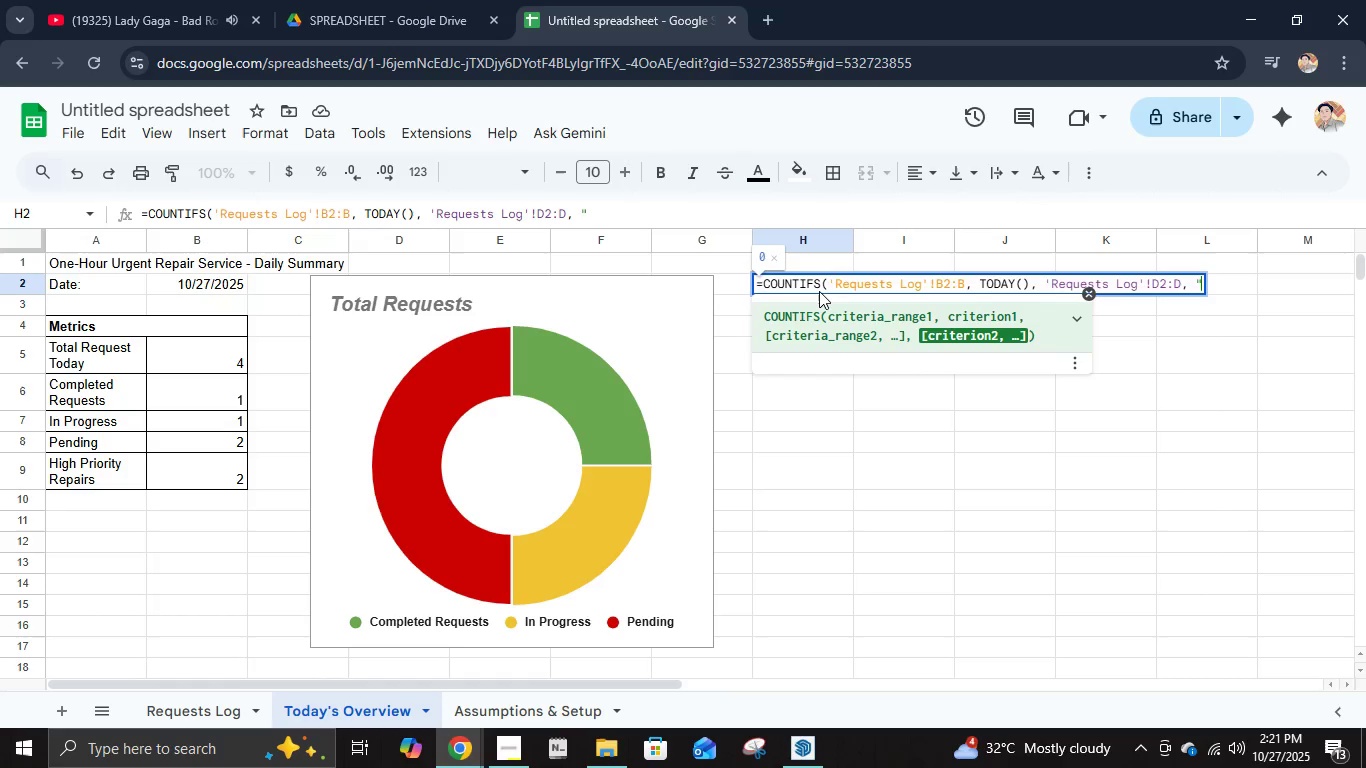 
type(Lo)
key(Backspace)
type(ibrary)
 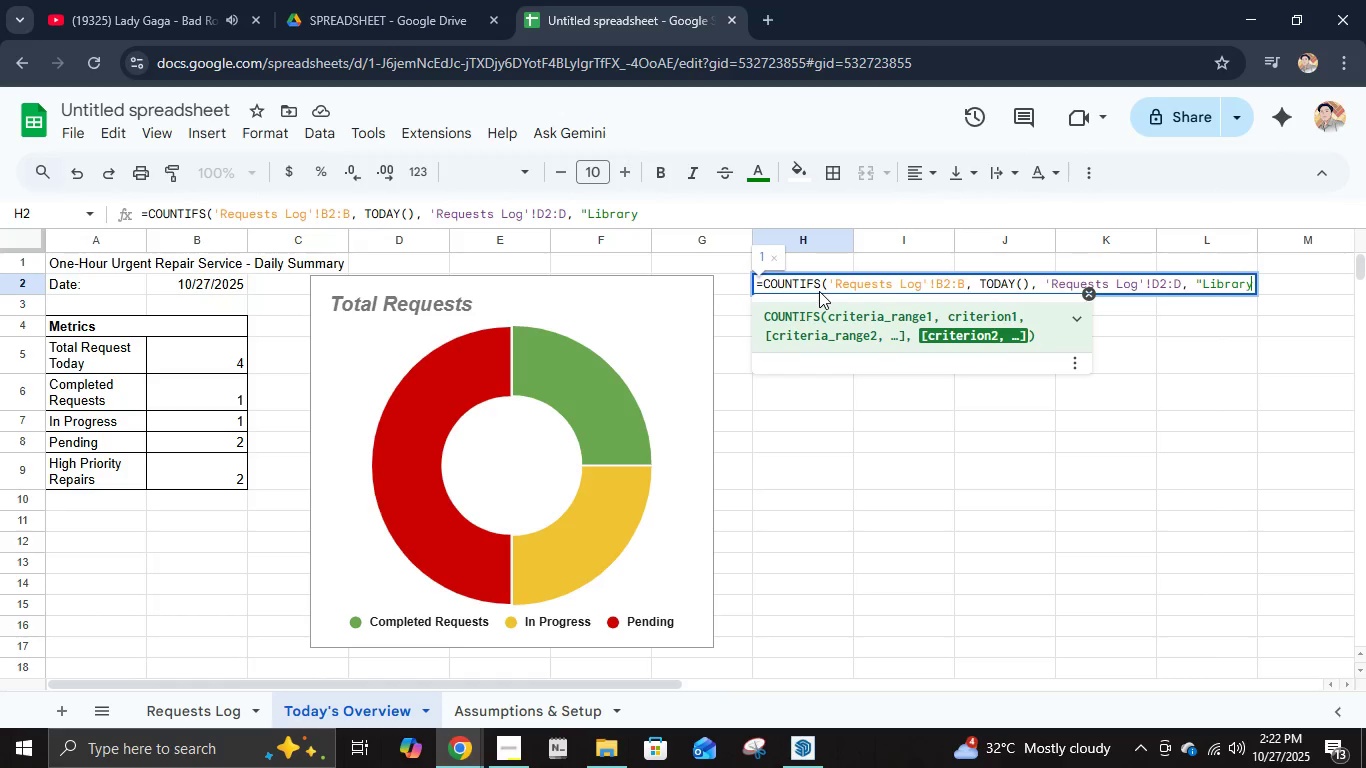 
wait(5.64)
 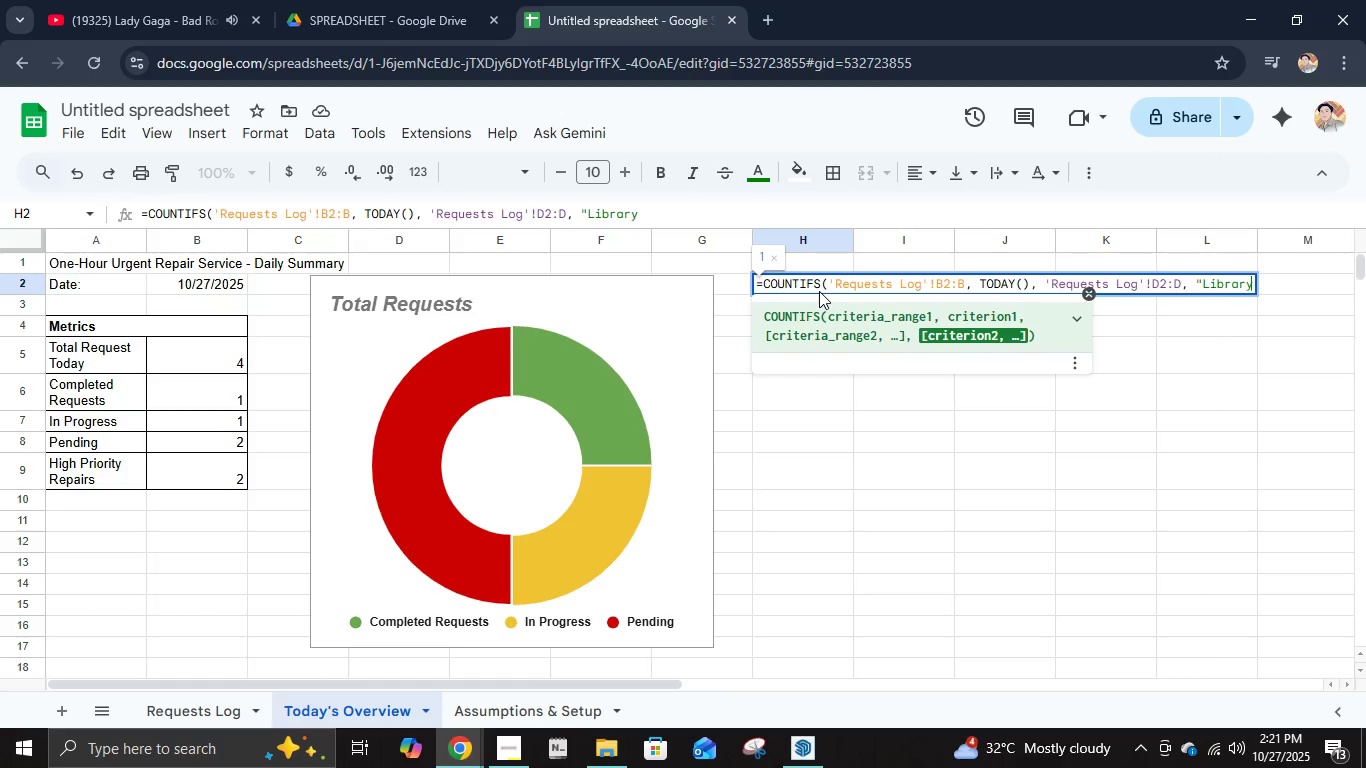 
key(Shift+Quote)
 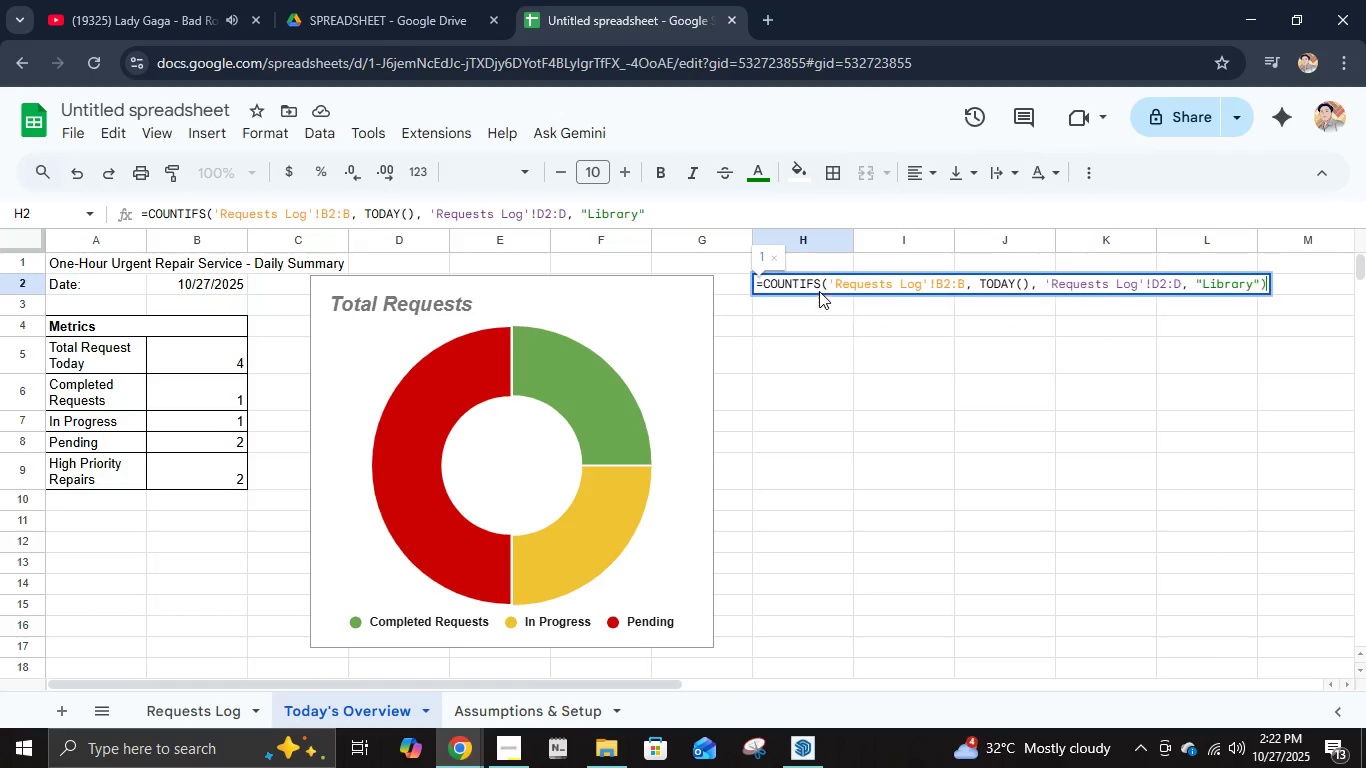 
key(Shift+0)
 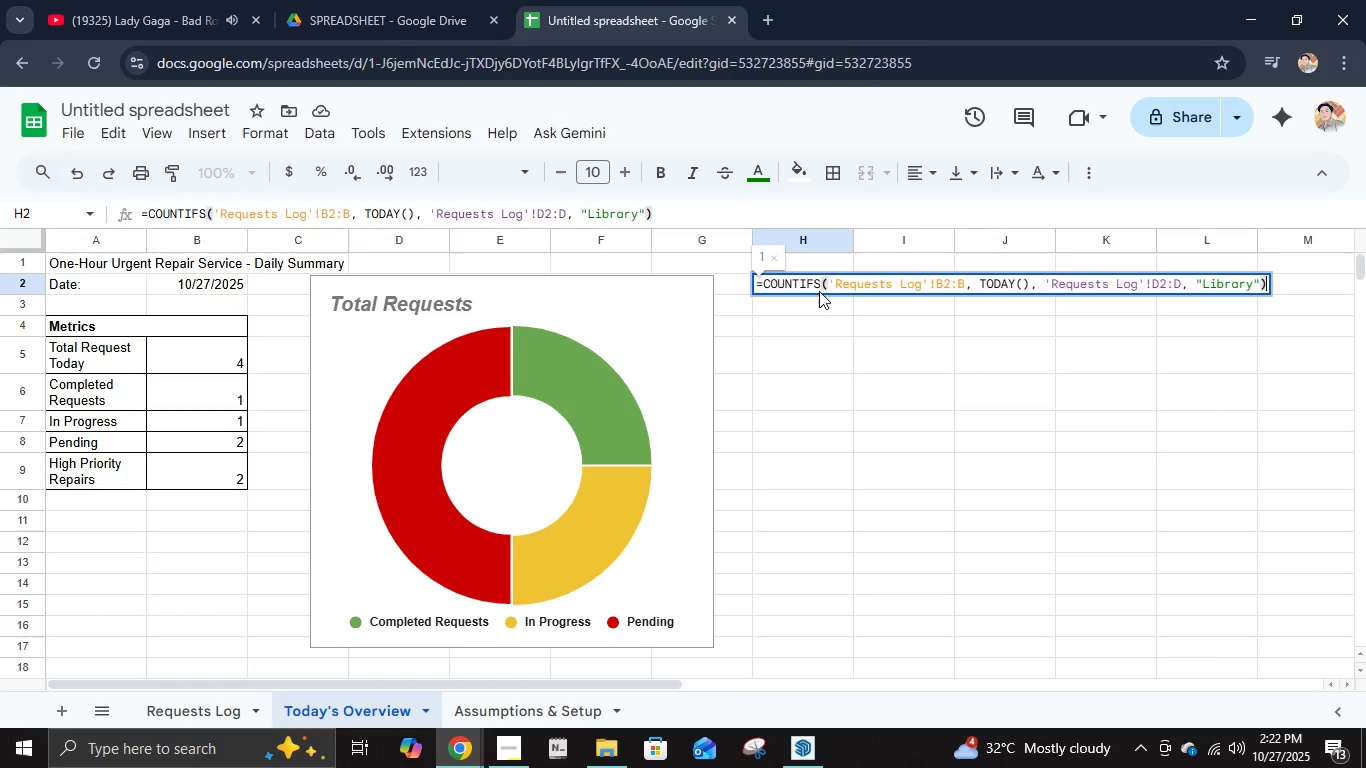 
key(Enter)
 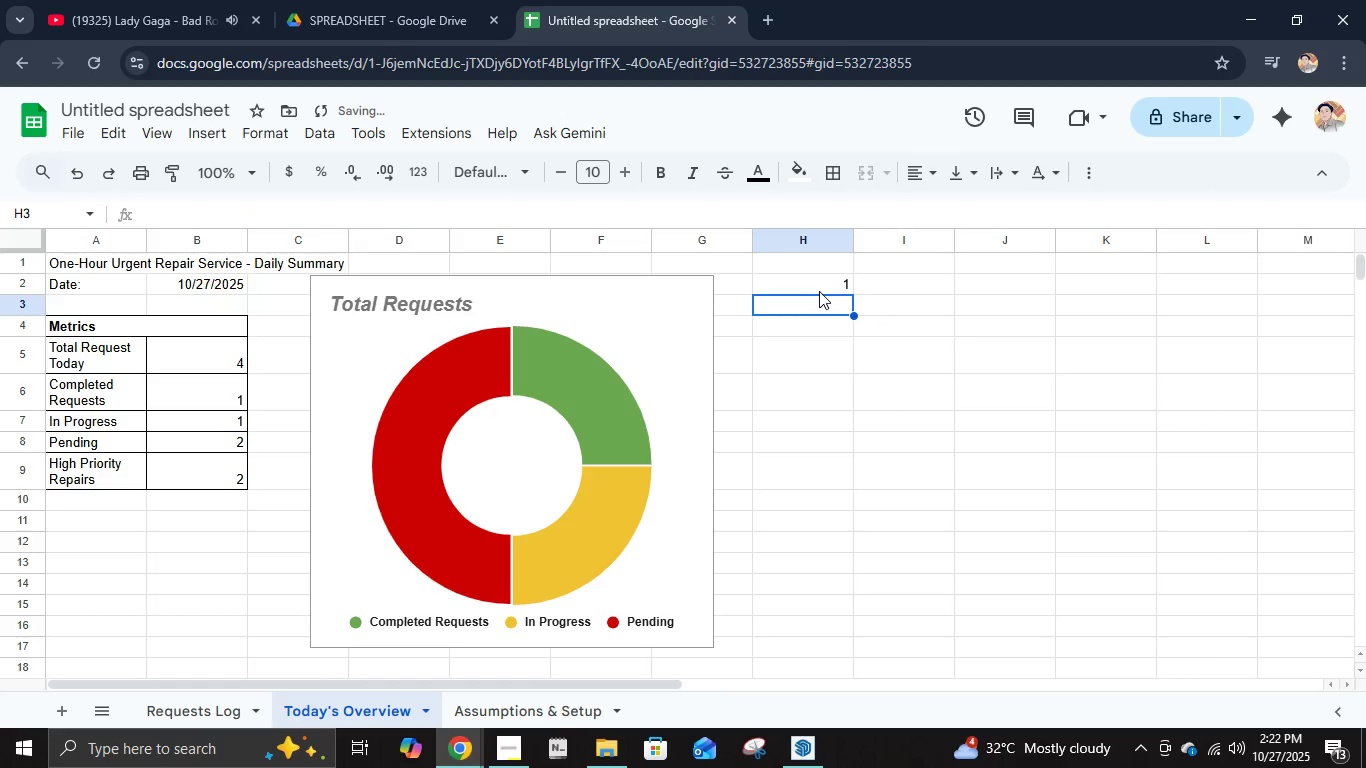 
key(ArrowUp)
 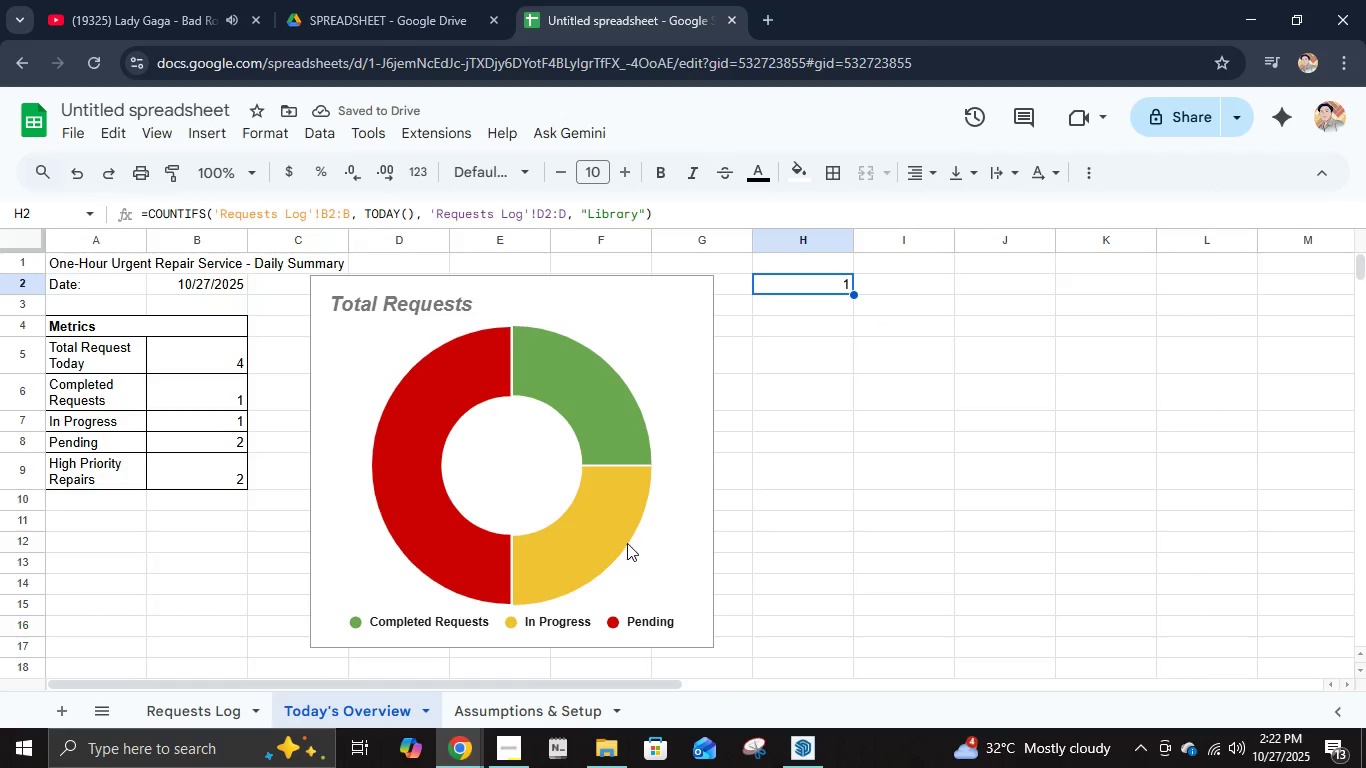 
wait(6.61)
 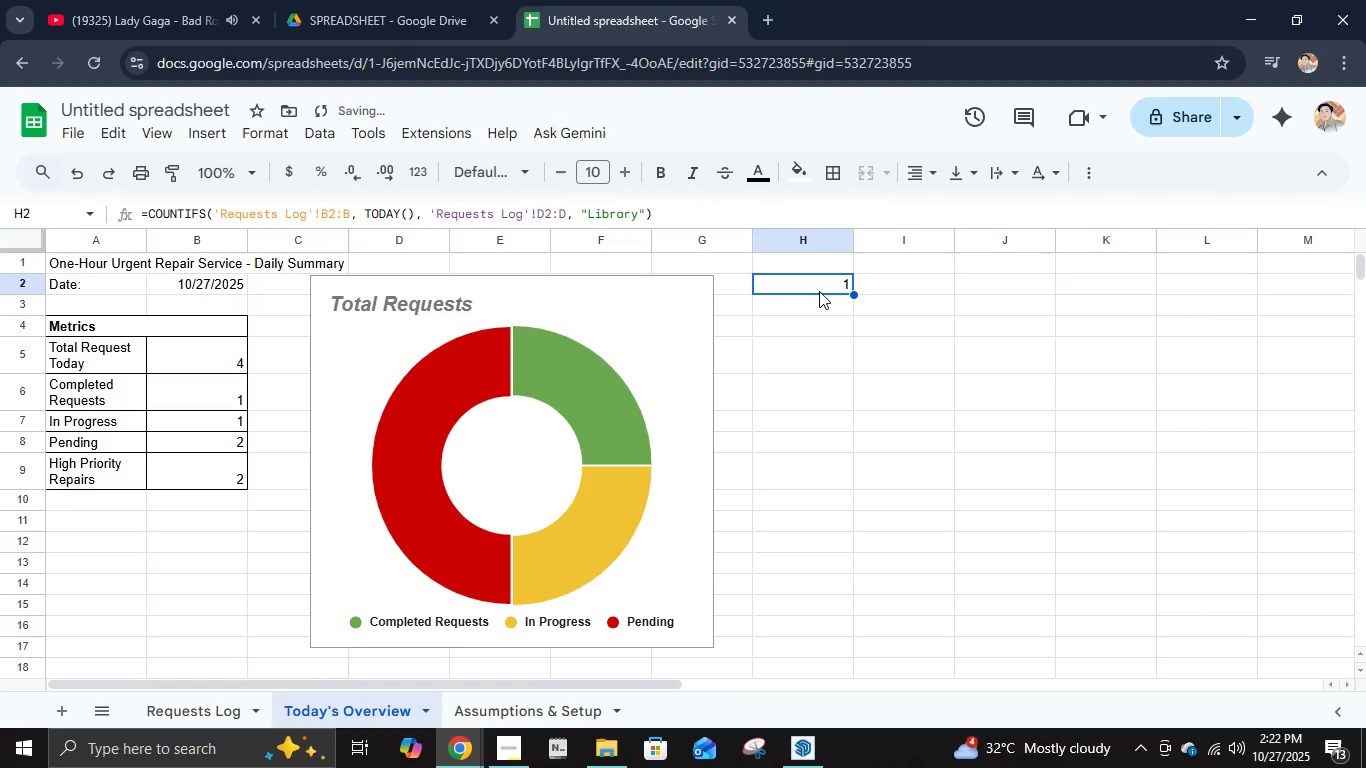 
left_click([121, 505])
 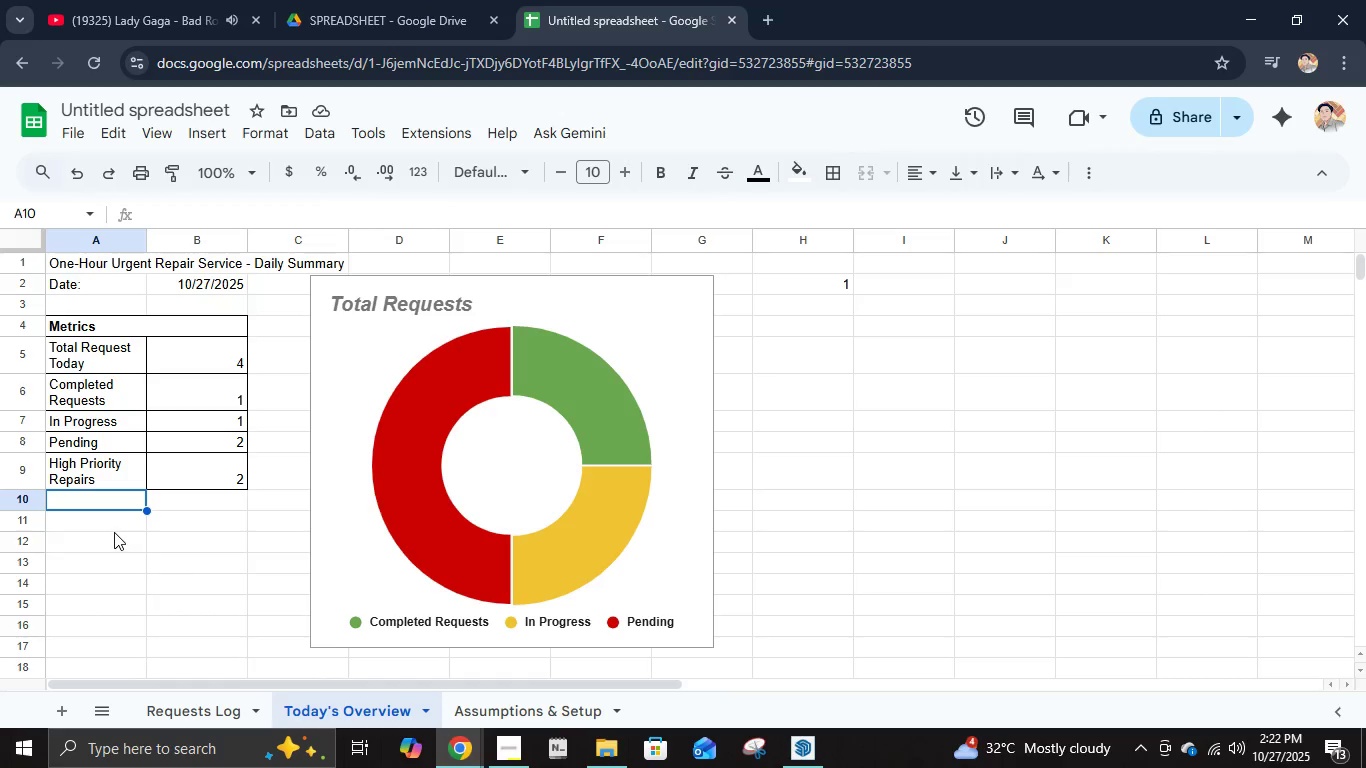 
left_click([114, 532])
 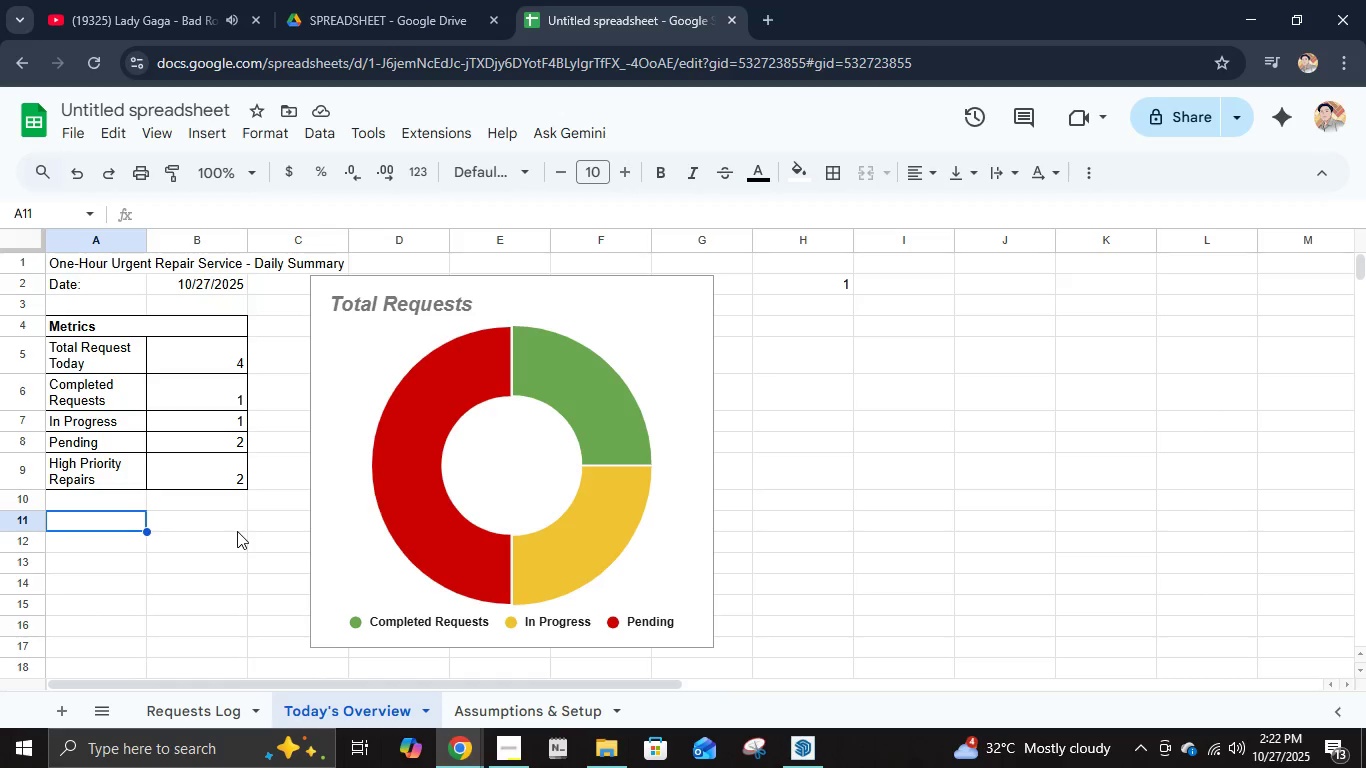 
type(Repail)
key(Backspace)
type(rl)
key(Backspace)
type(s By By)
key(Backspace)
type(uilid)
key(Backspace)
key(Backspace)
type(ding)
 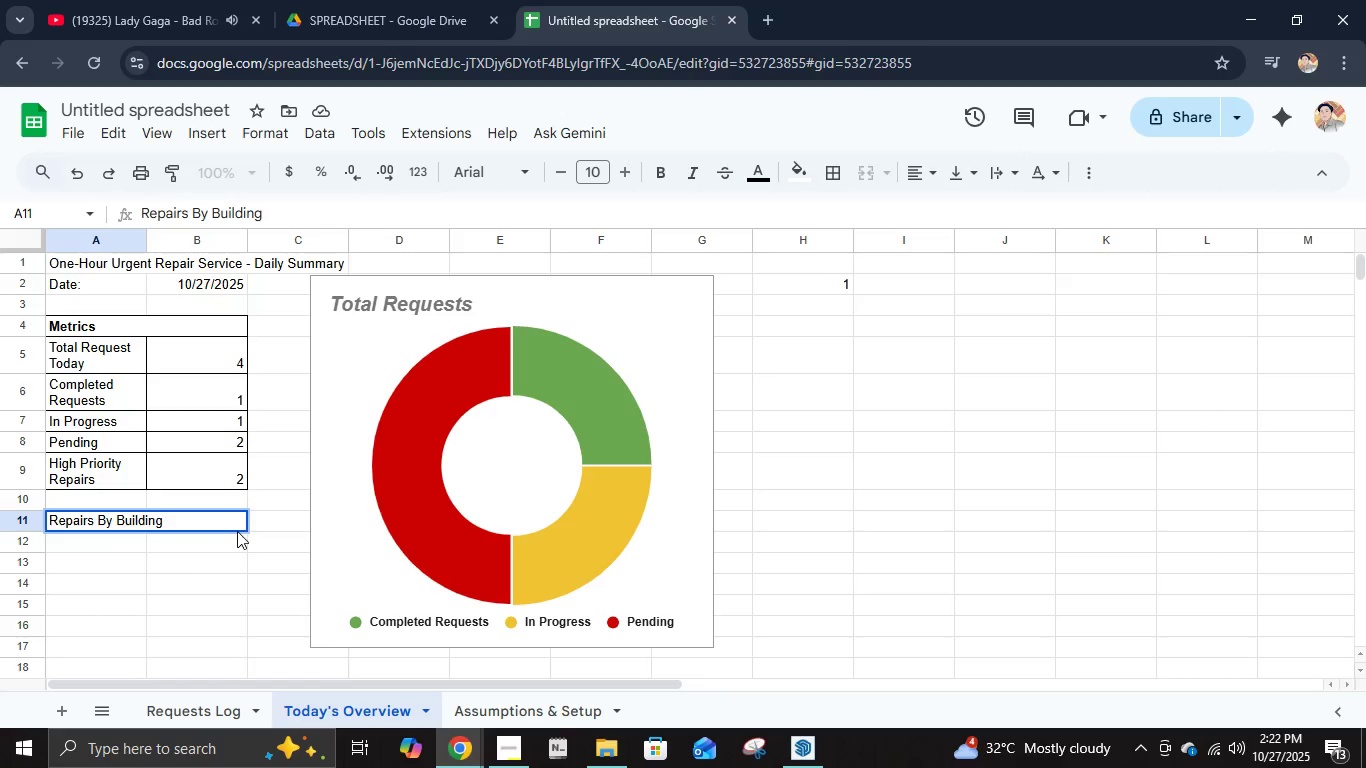 
 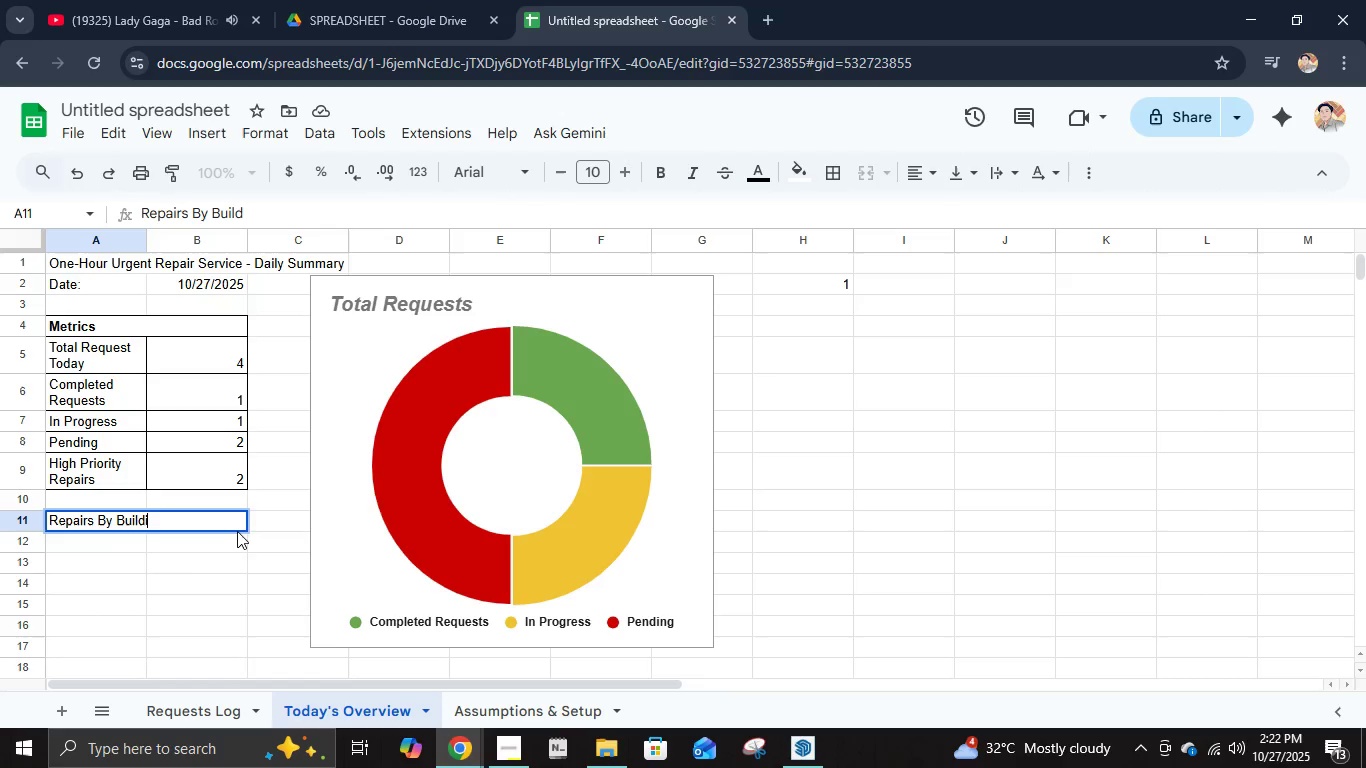 
key(Enter)
 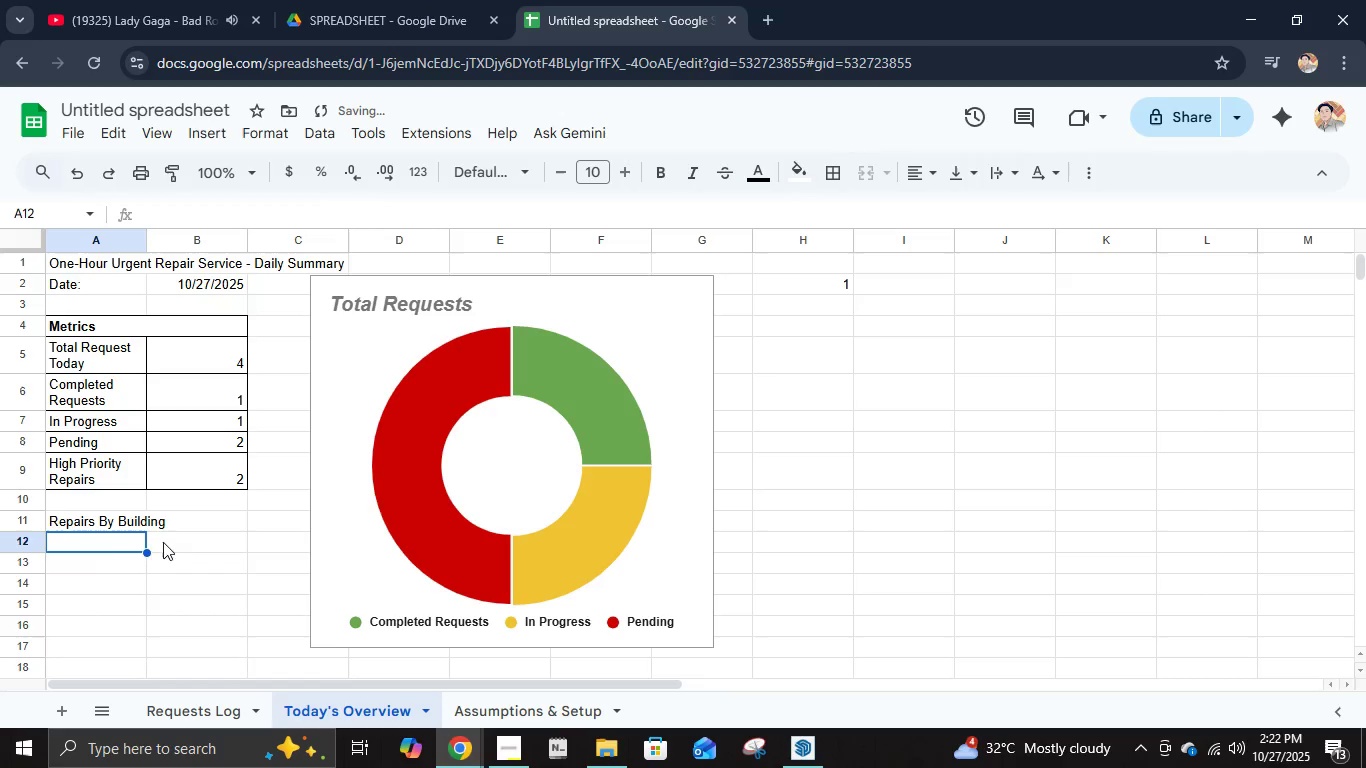 
left_click([111, 518])
 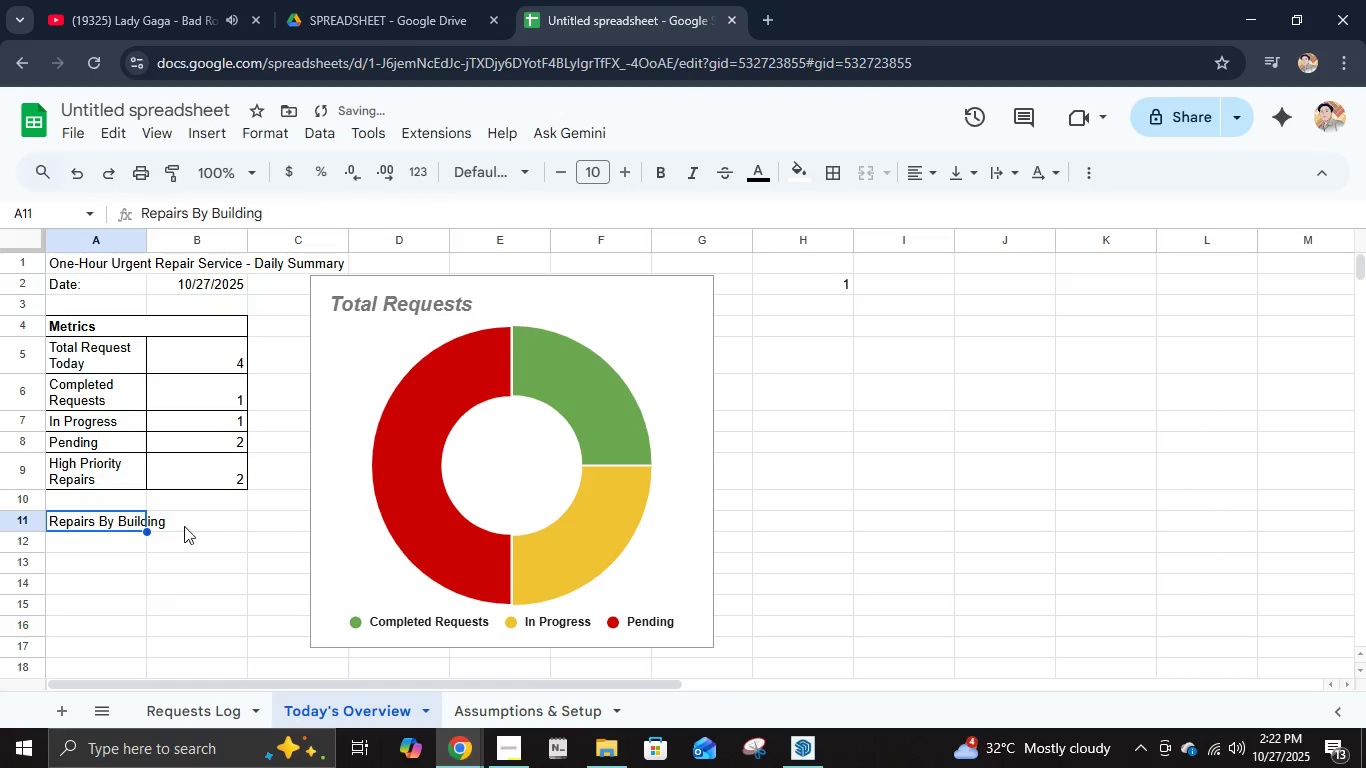 
hold_key(key=ShiftLeft, duration=0.42)
double_click([203, 522])
 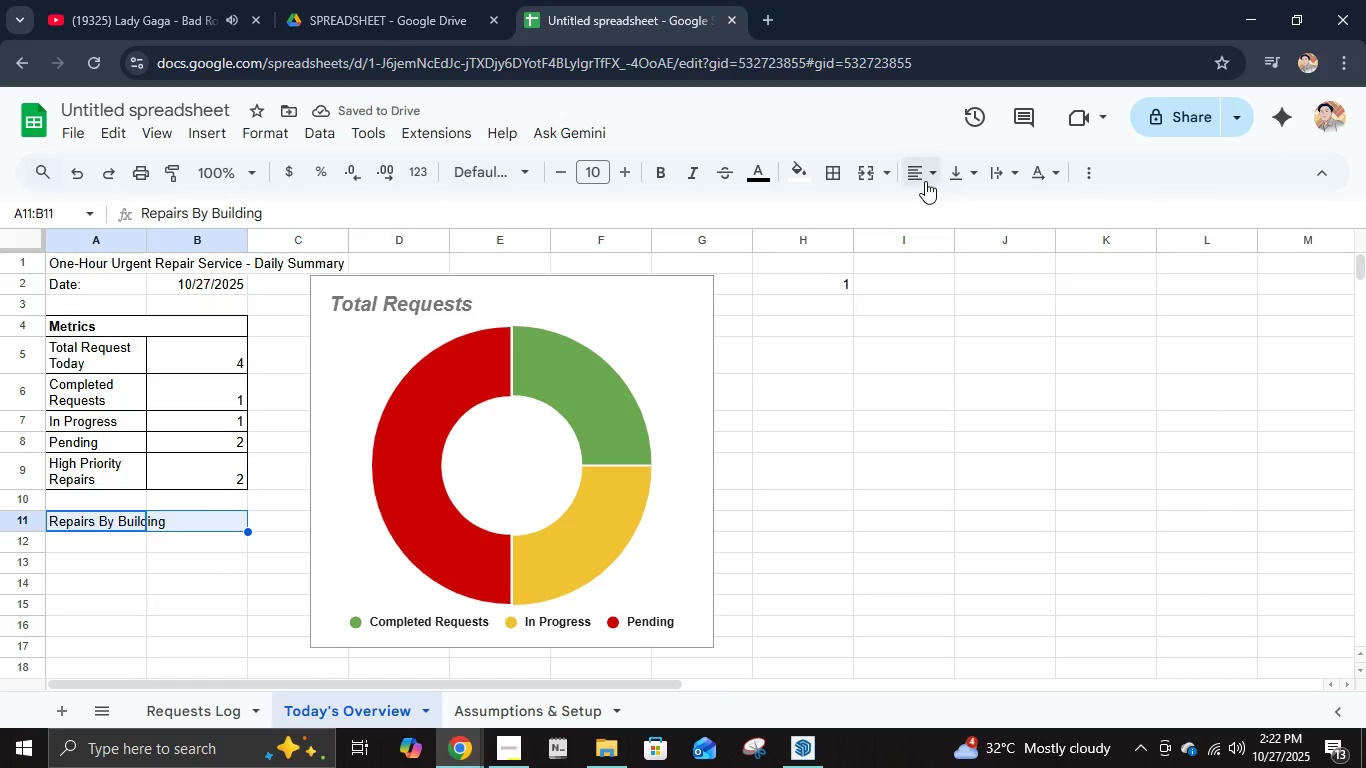 
left_click([871, 166])
 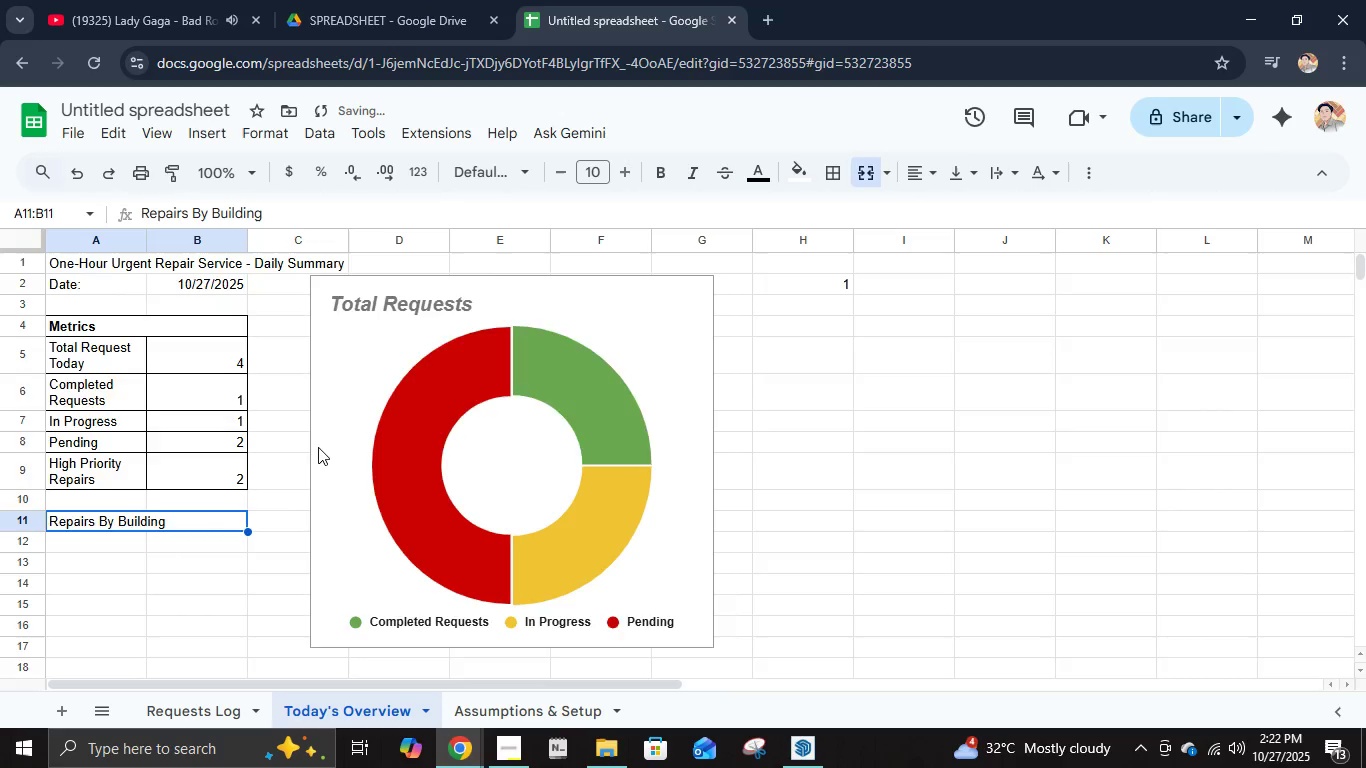 
scroll: coordinate [318, 447], scroll_direction: down, amount: 1.0
 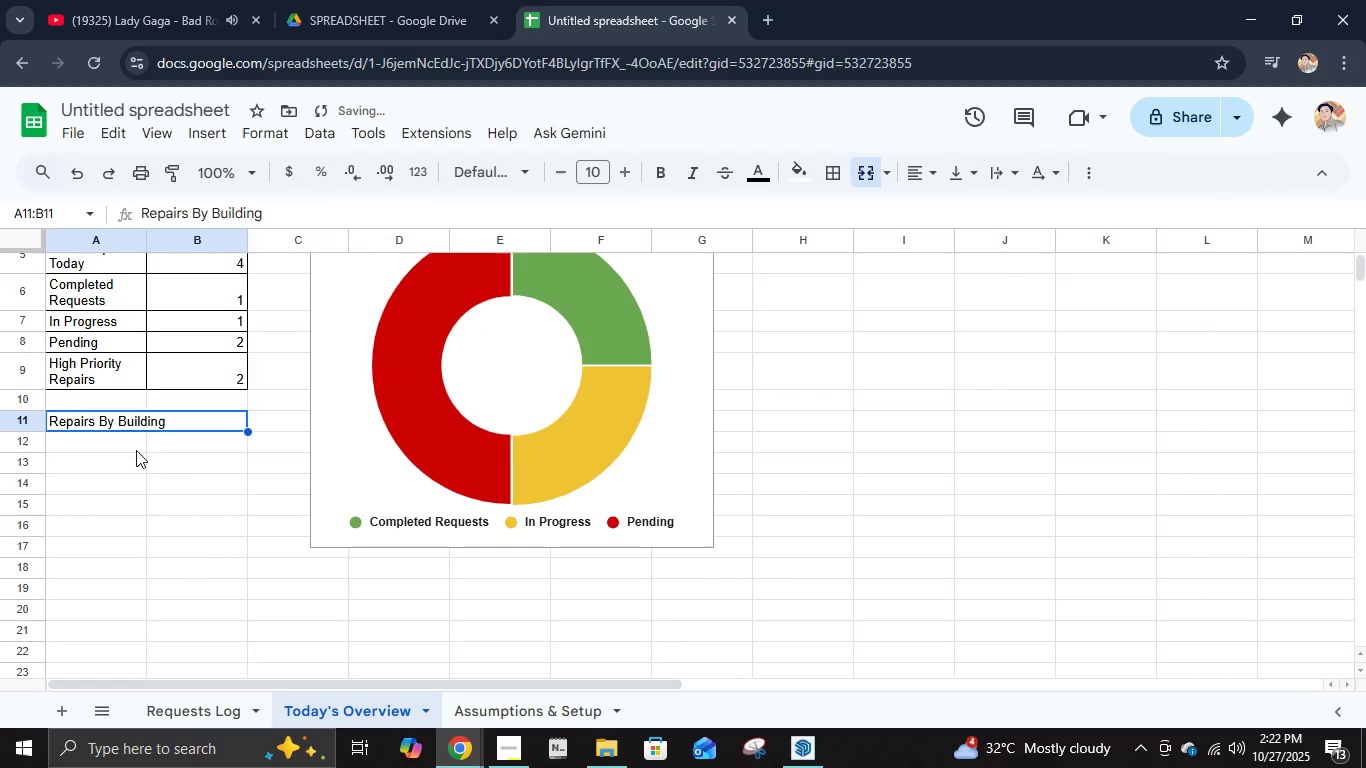 
left_click([130, 448])
 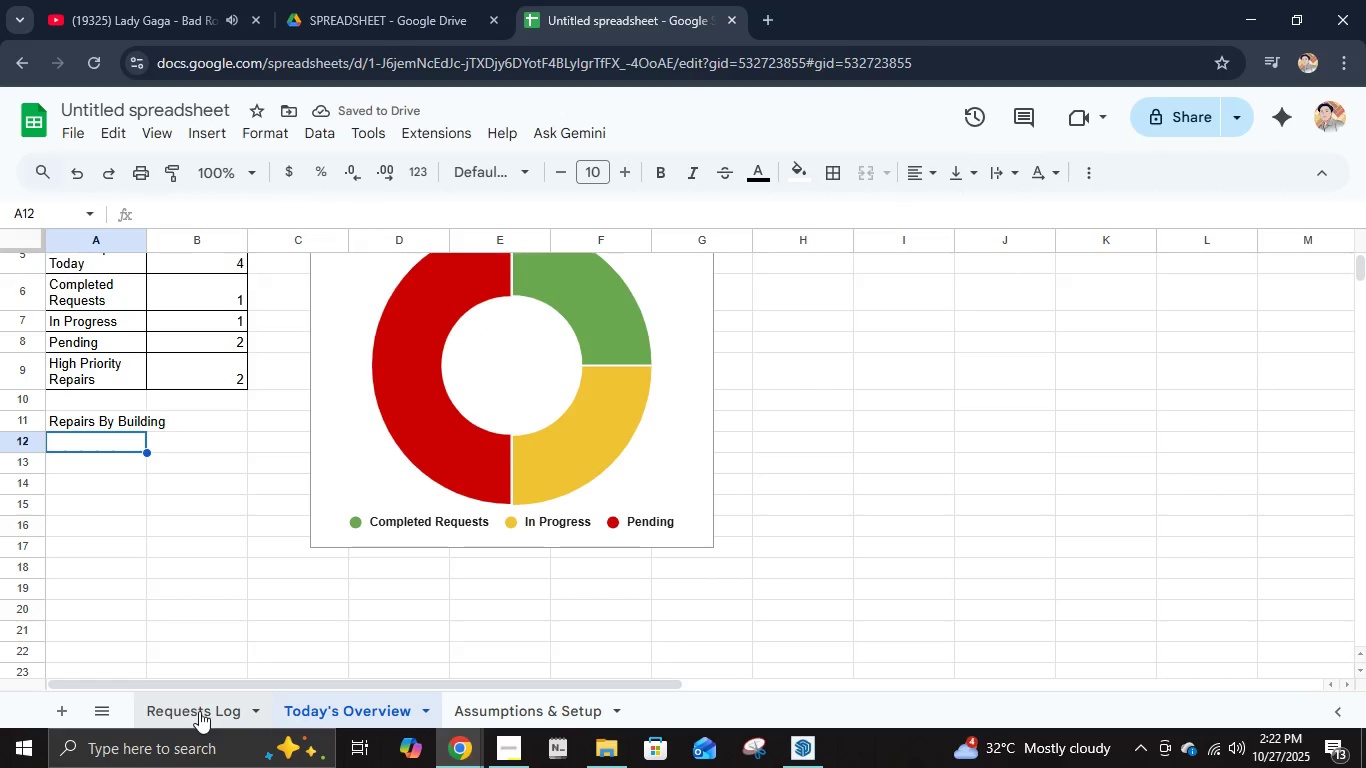 
left_click([199, 711])
 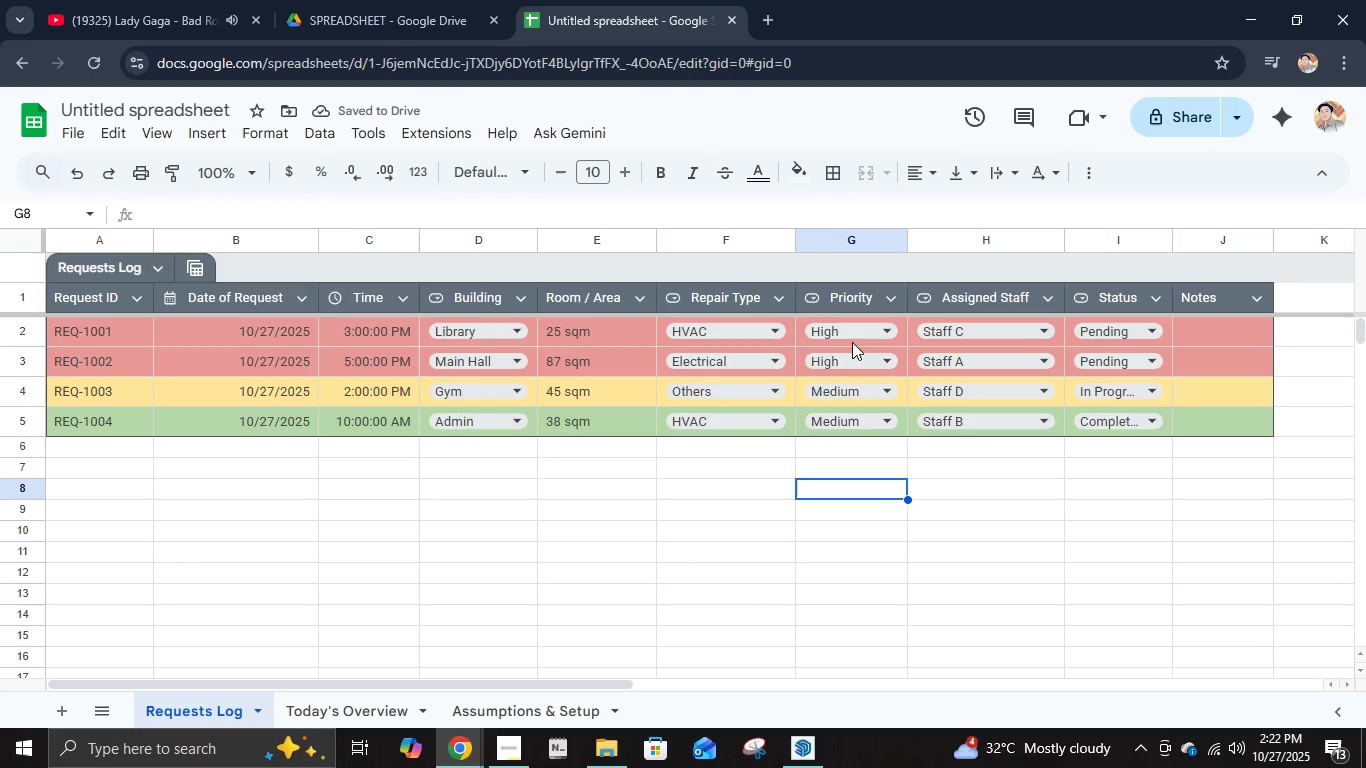 
left_click([746, 333])
 